 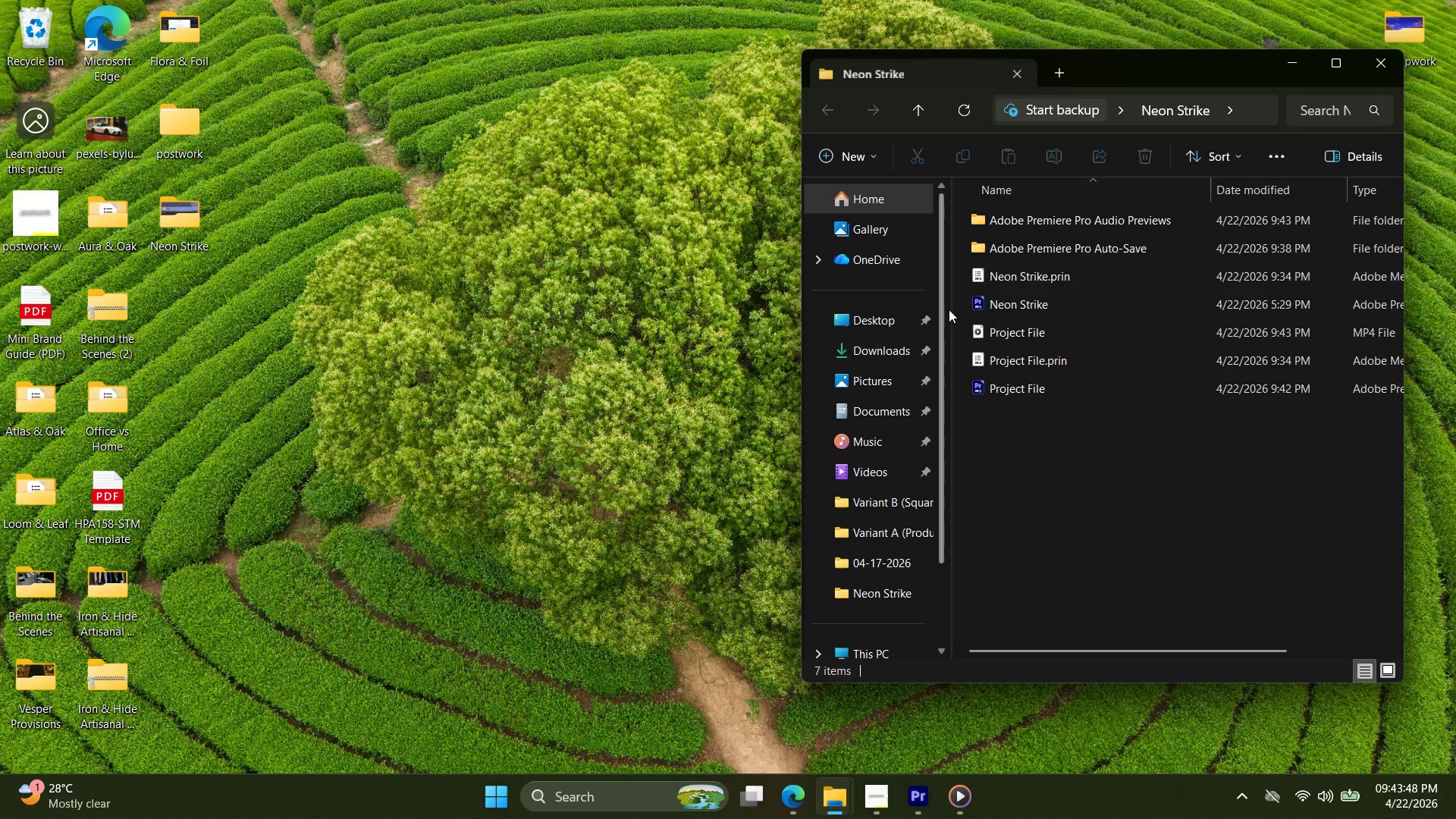 
double_click([249, 281])
 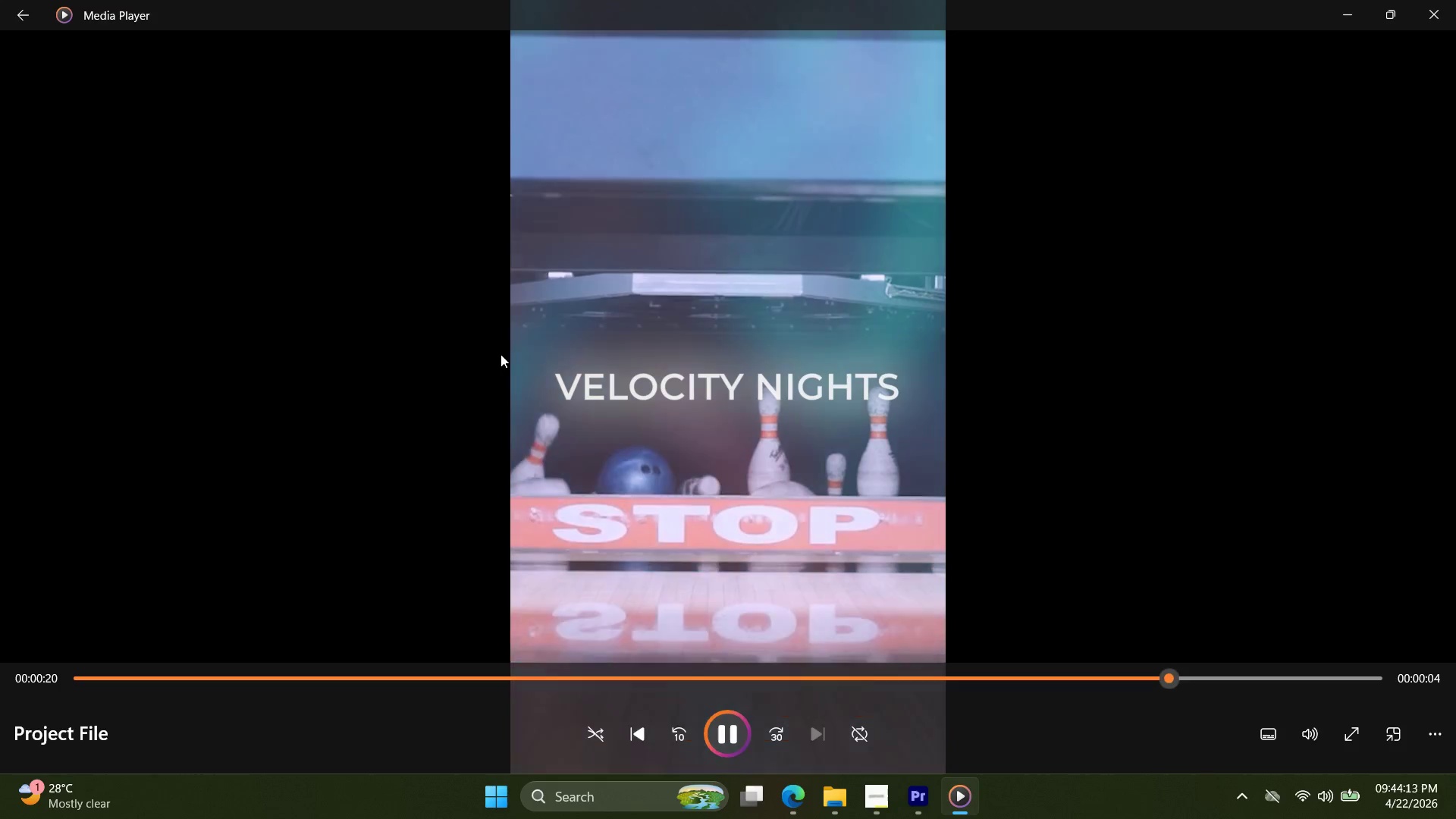 
wait(26.99)
 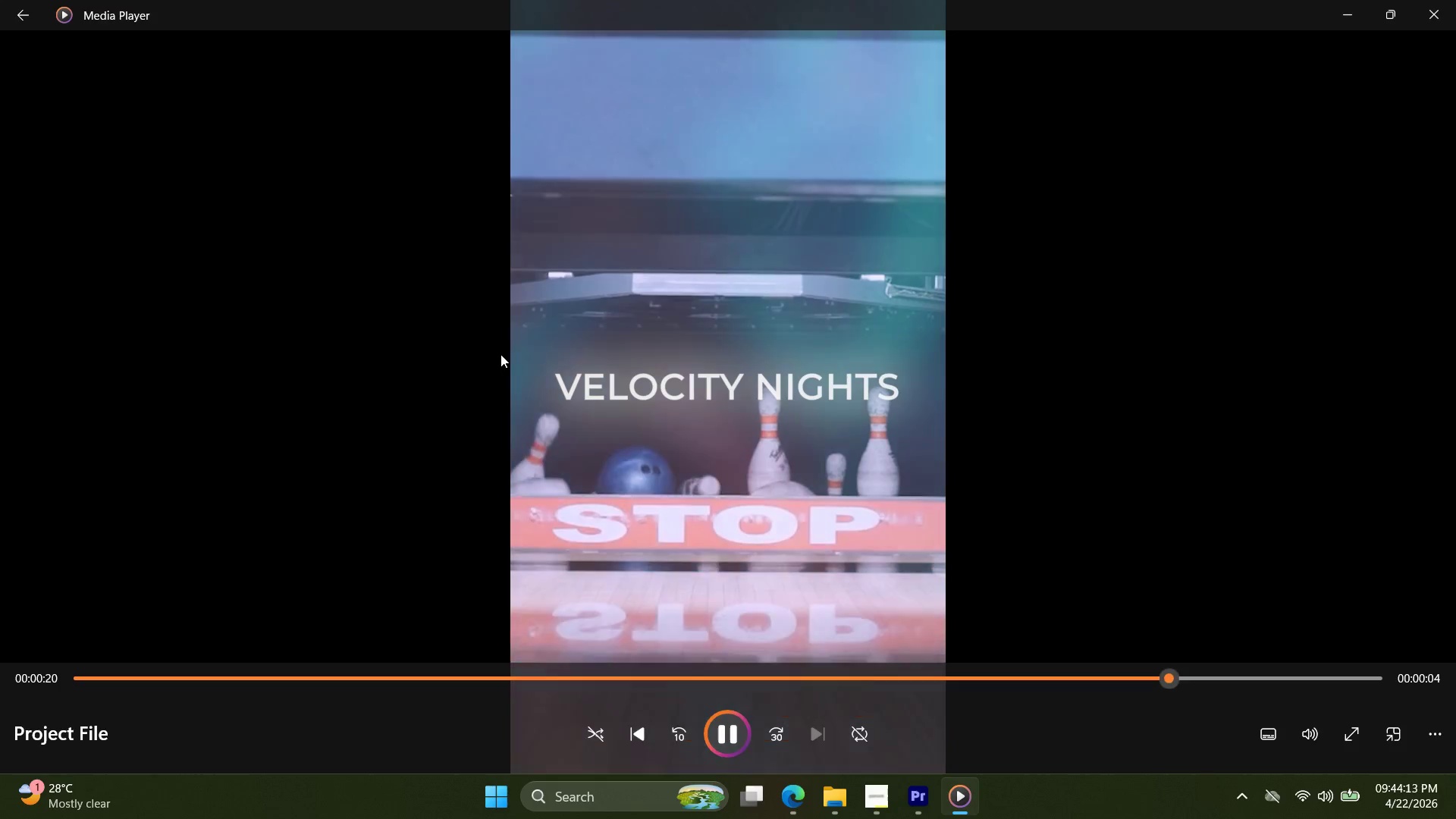 
left_click([1425, 12])
 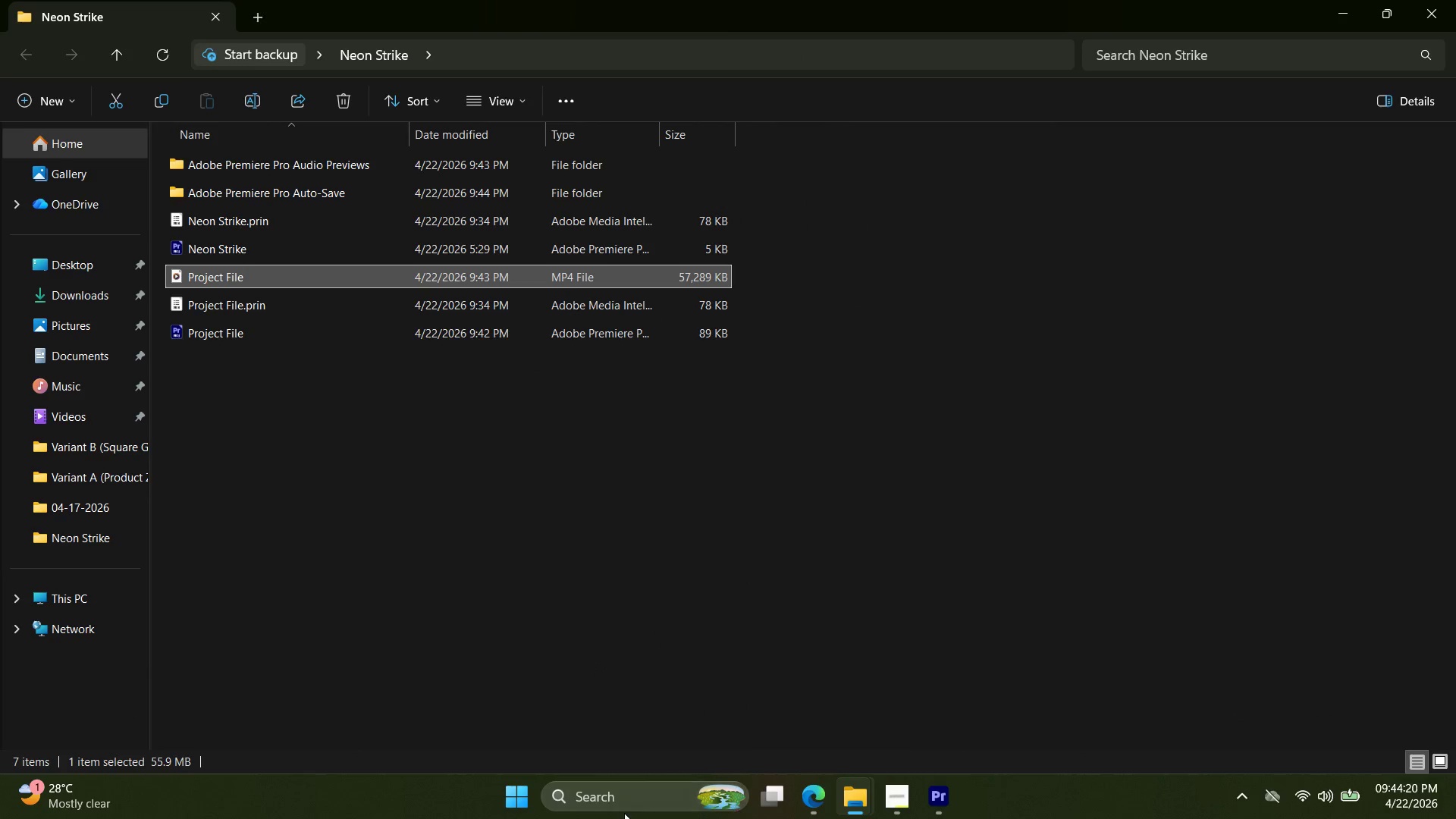 
type(ad)
 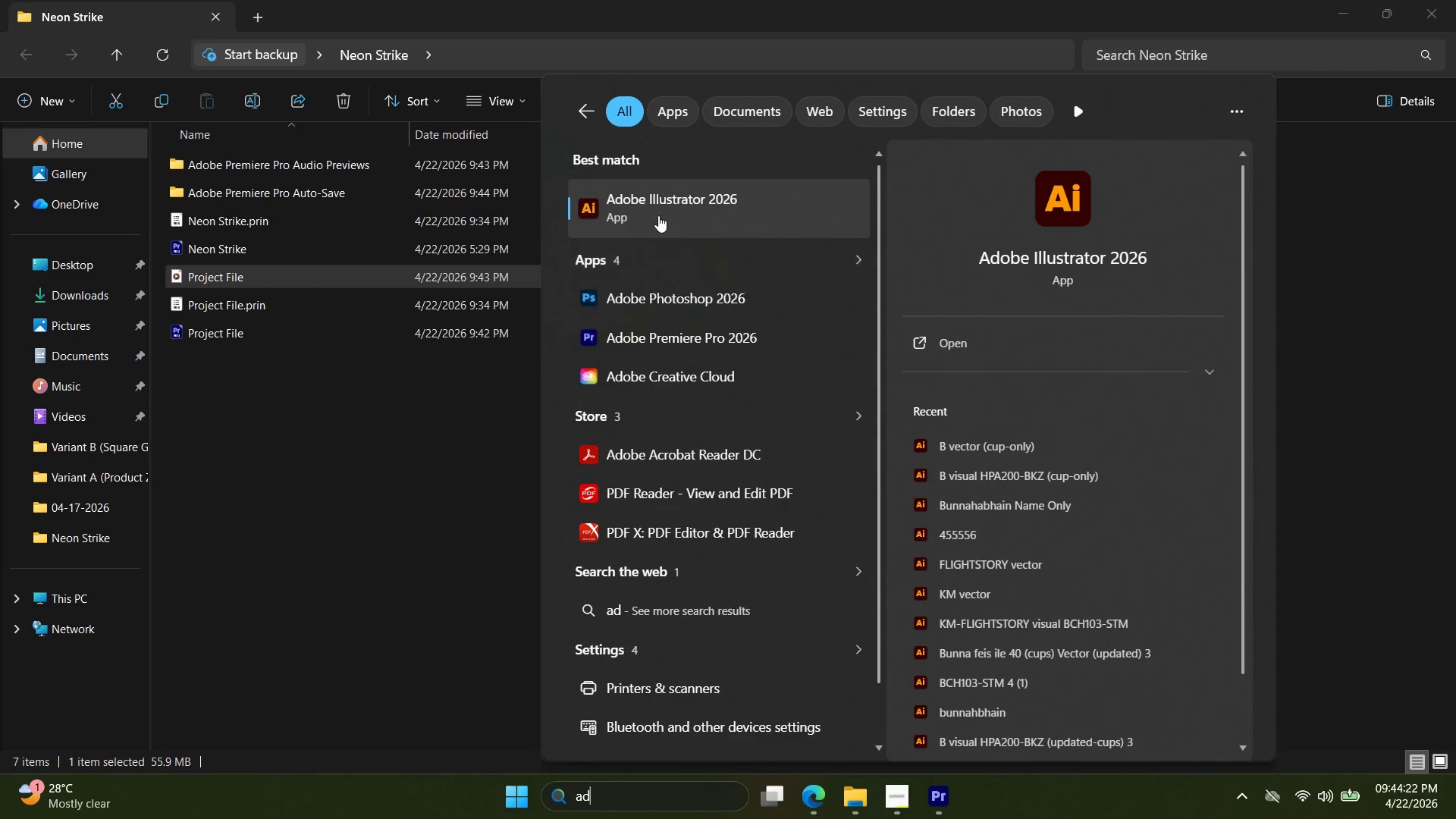 
left_click([657, 214])
 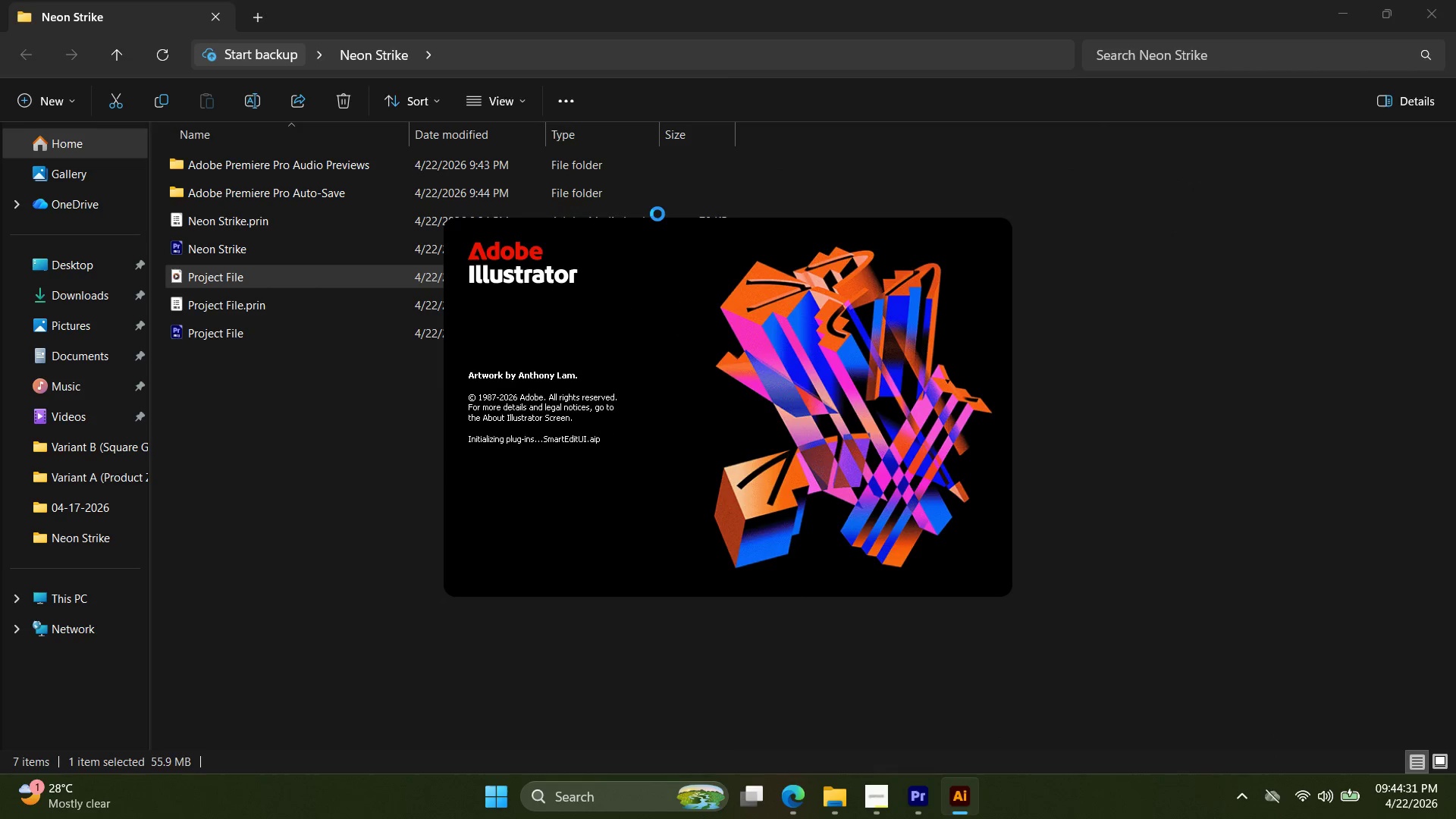 
wait(13.91)
 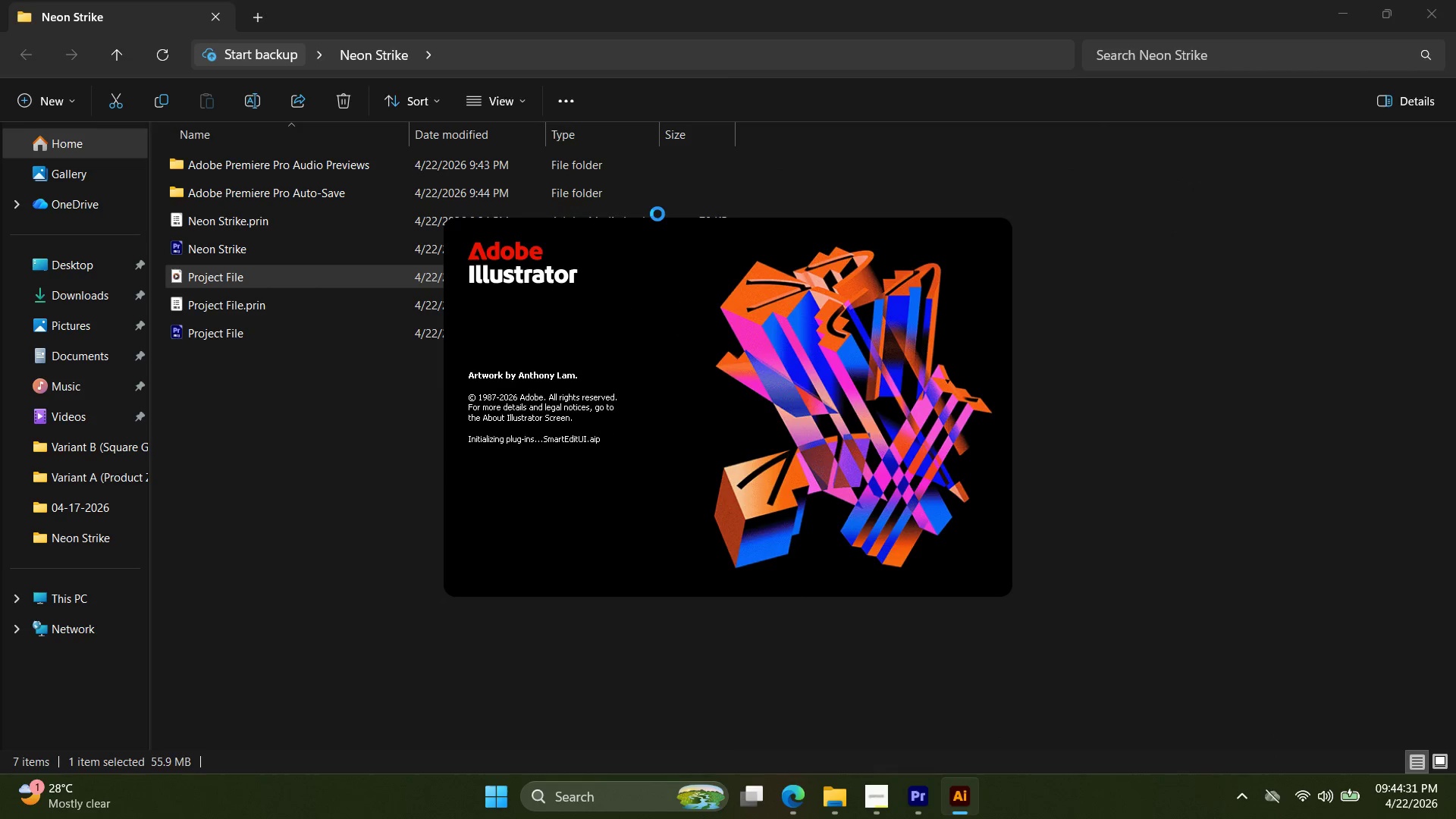 
left_click([105, 18])
 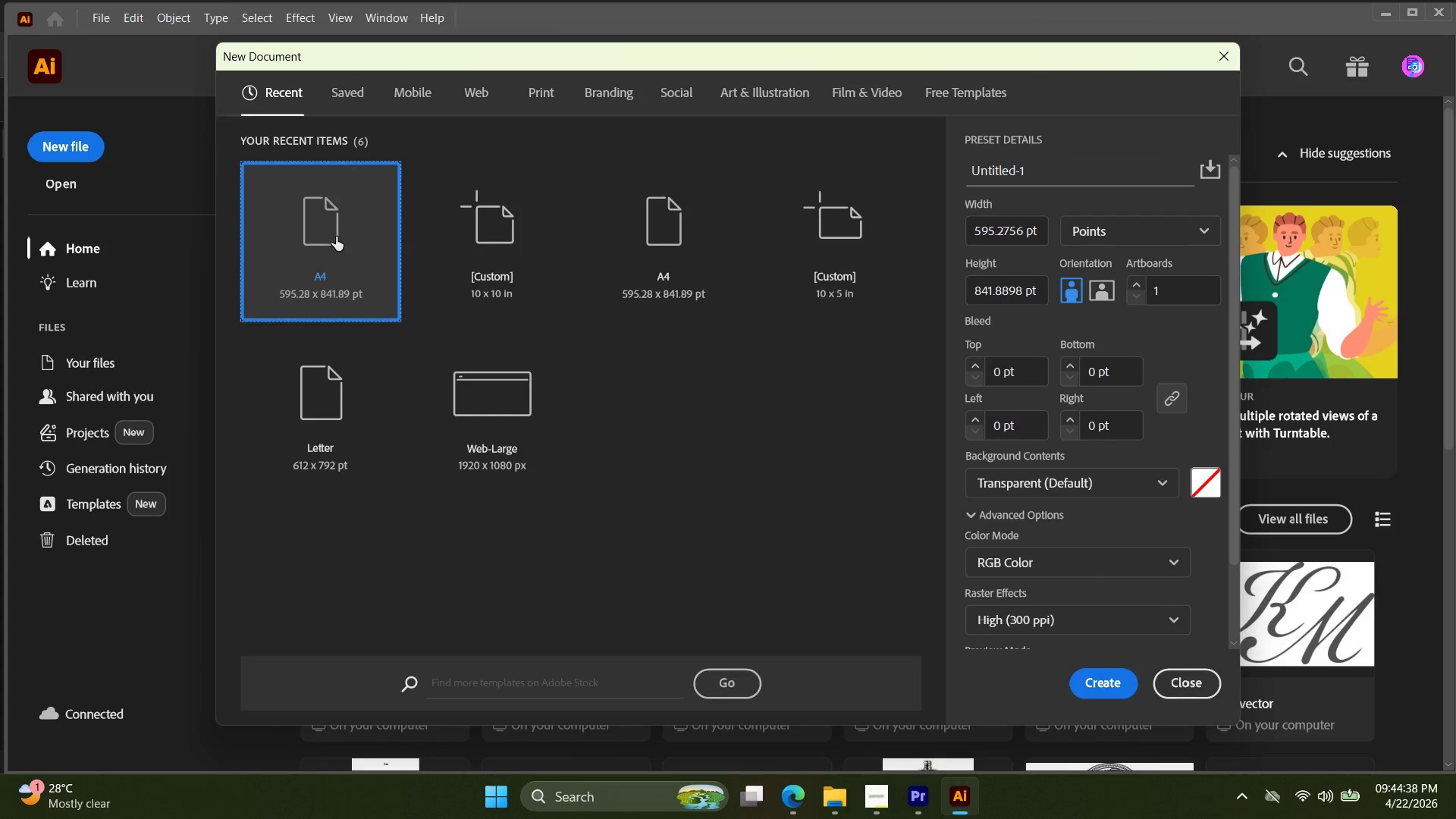 
double_click([474, 239])
 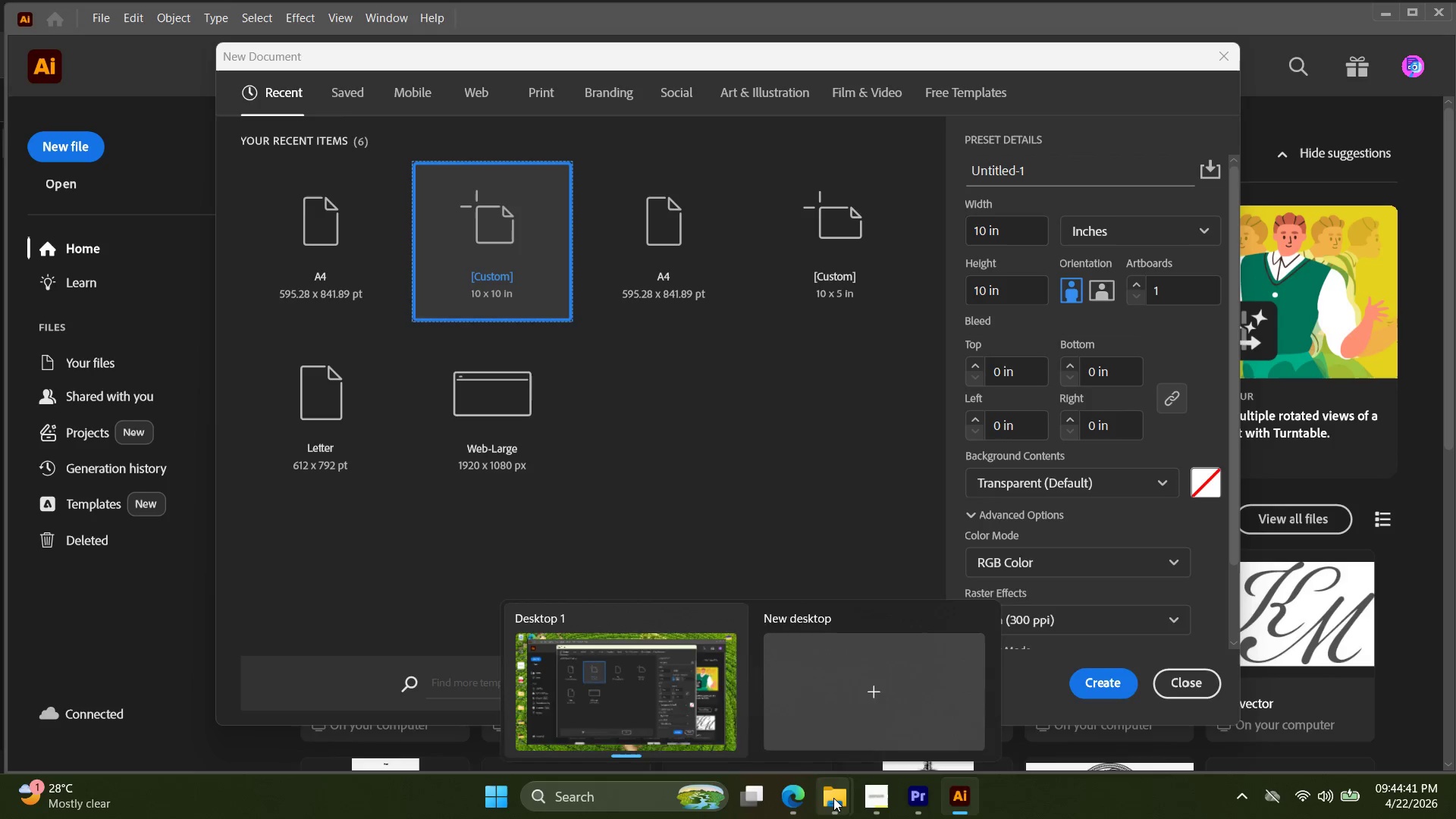 
left_click([563, 701])
 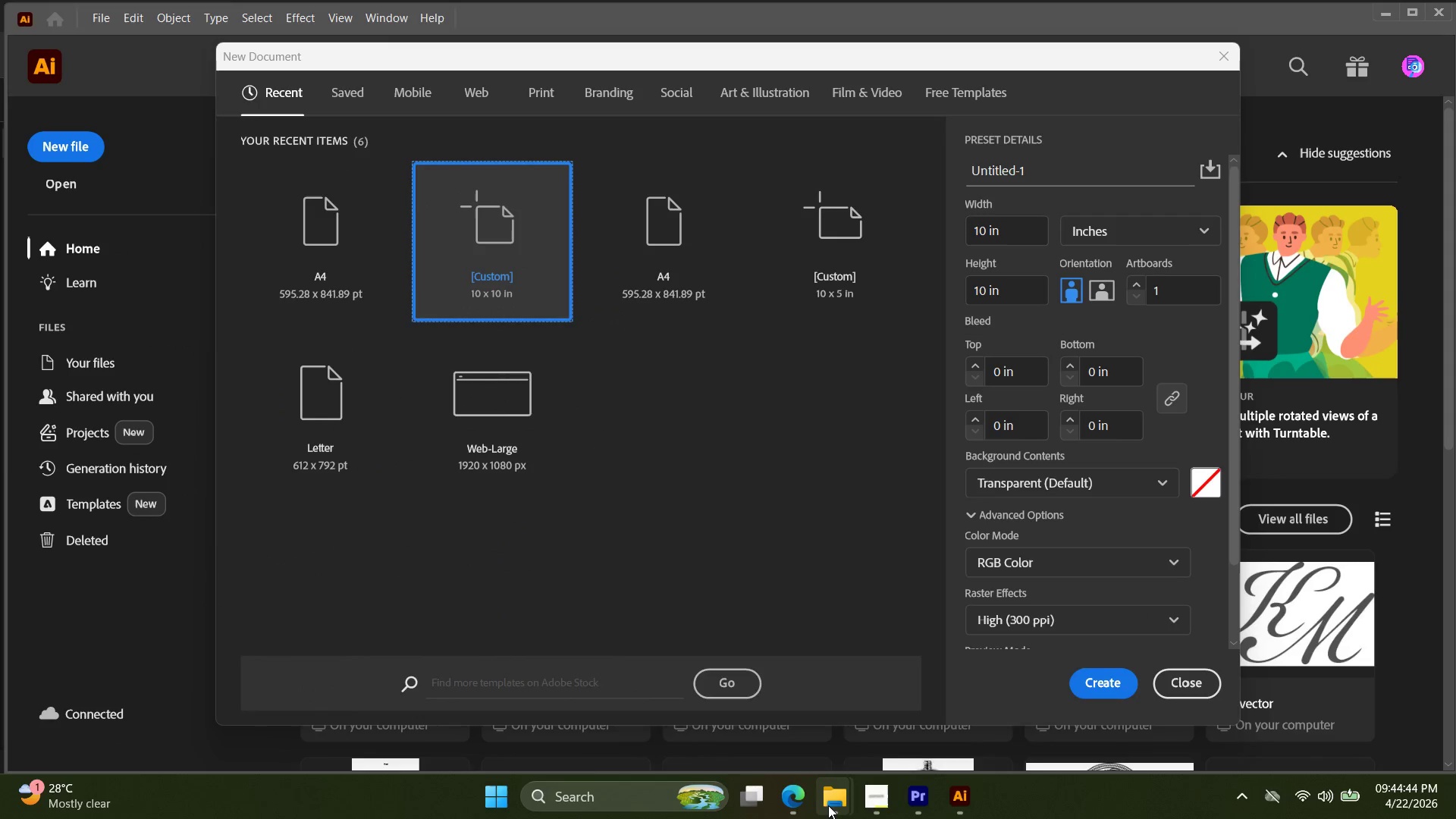 
left_click_drag(start_coordinate=[528, 233], to_coordinate=[843, 789])
 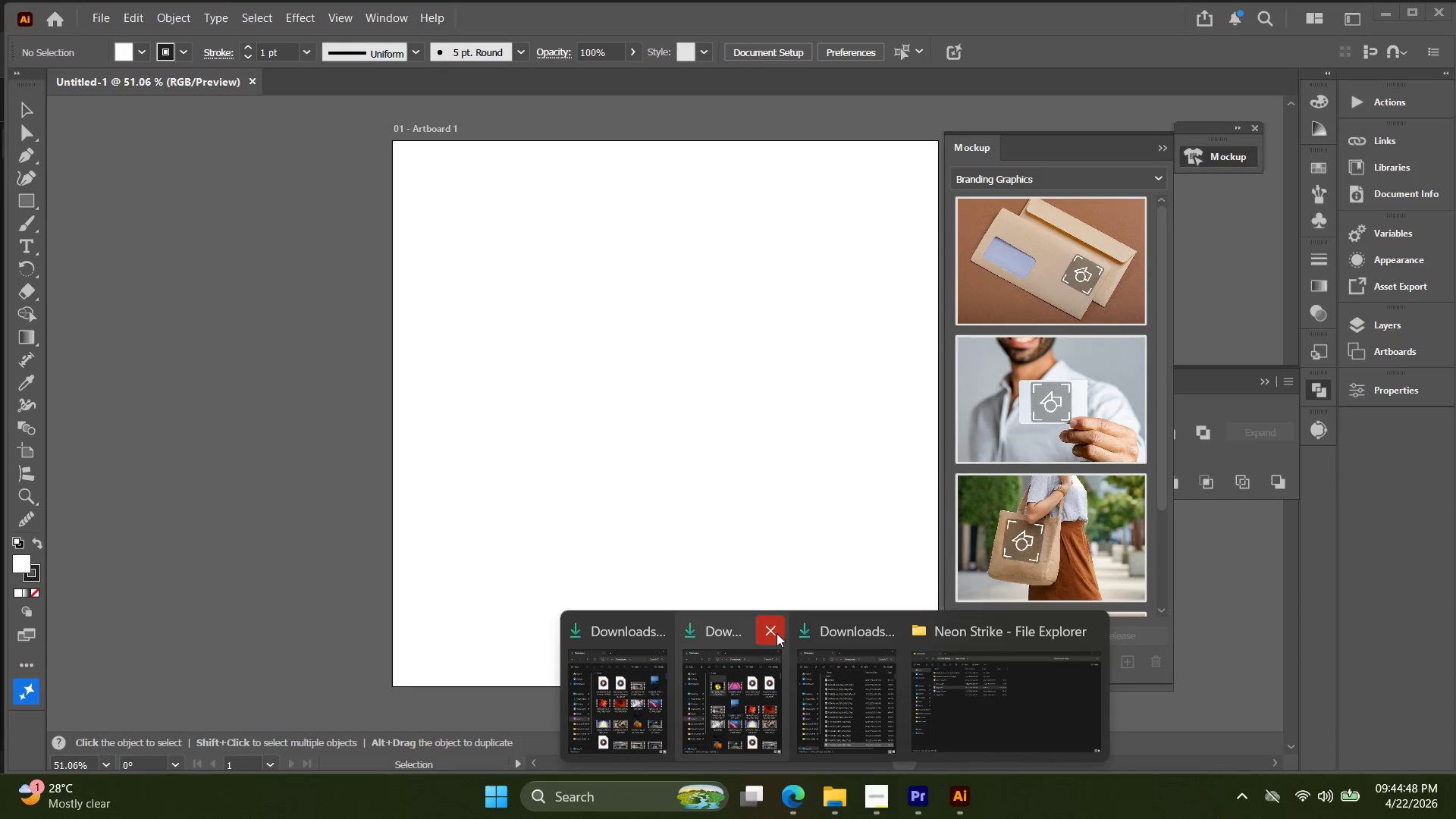 
left_click([676, 678])
 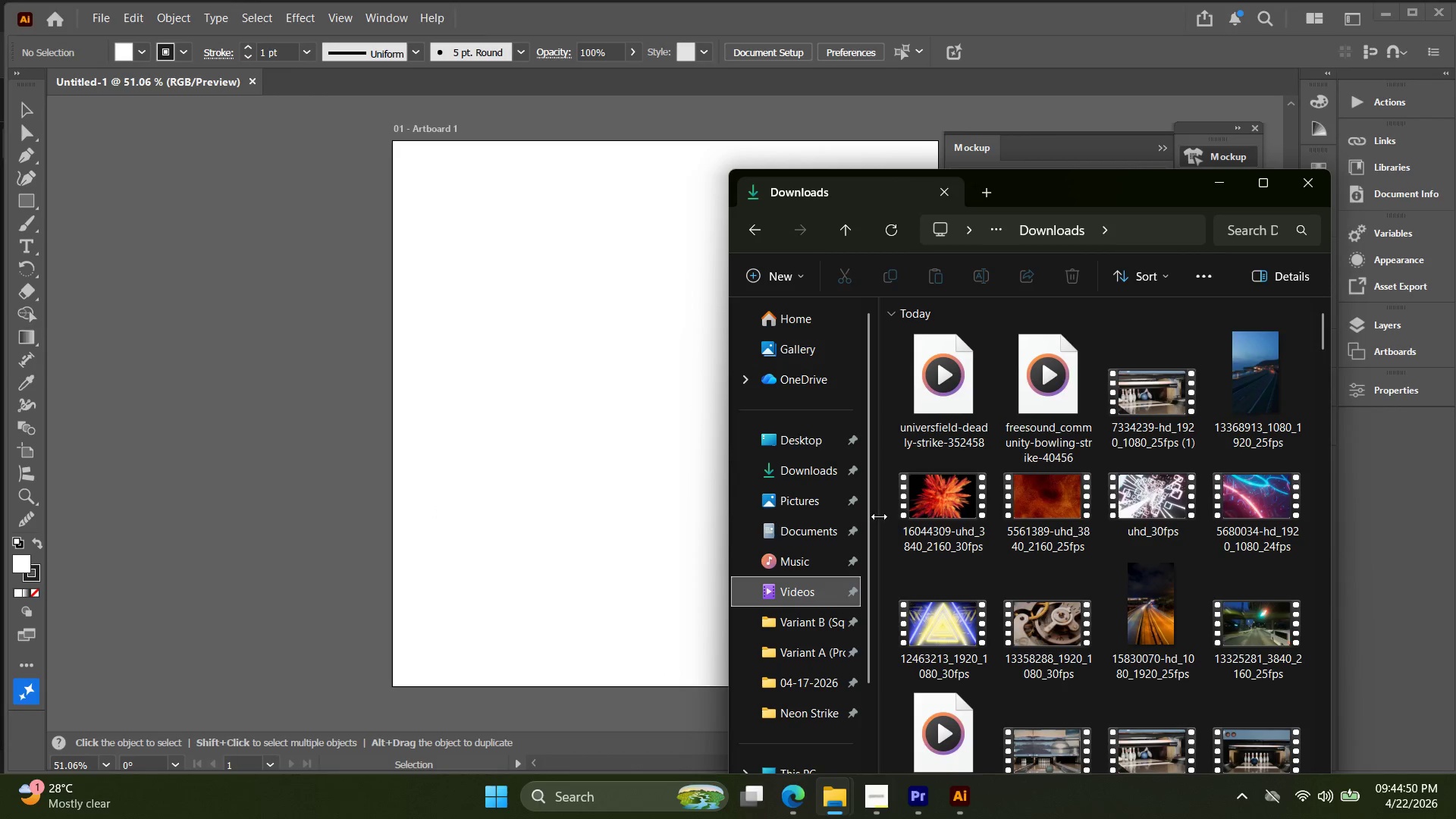 
left_click([803, 501])
 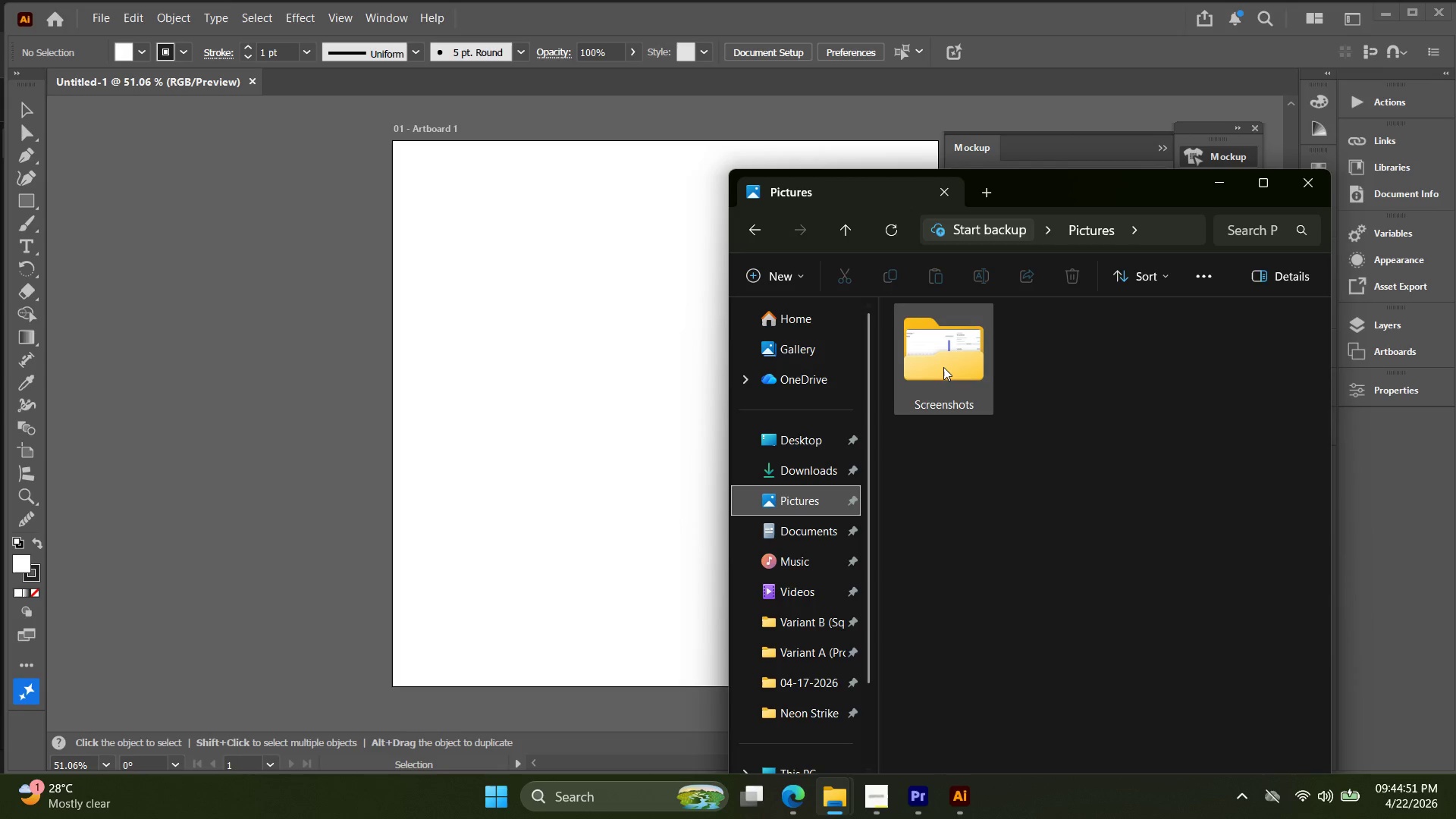 
double_click([948, 369])
 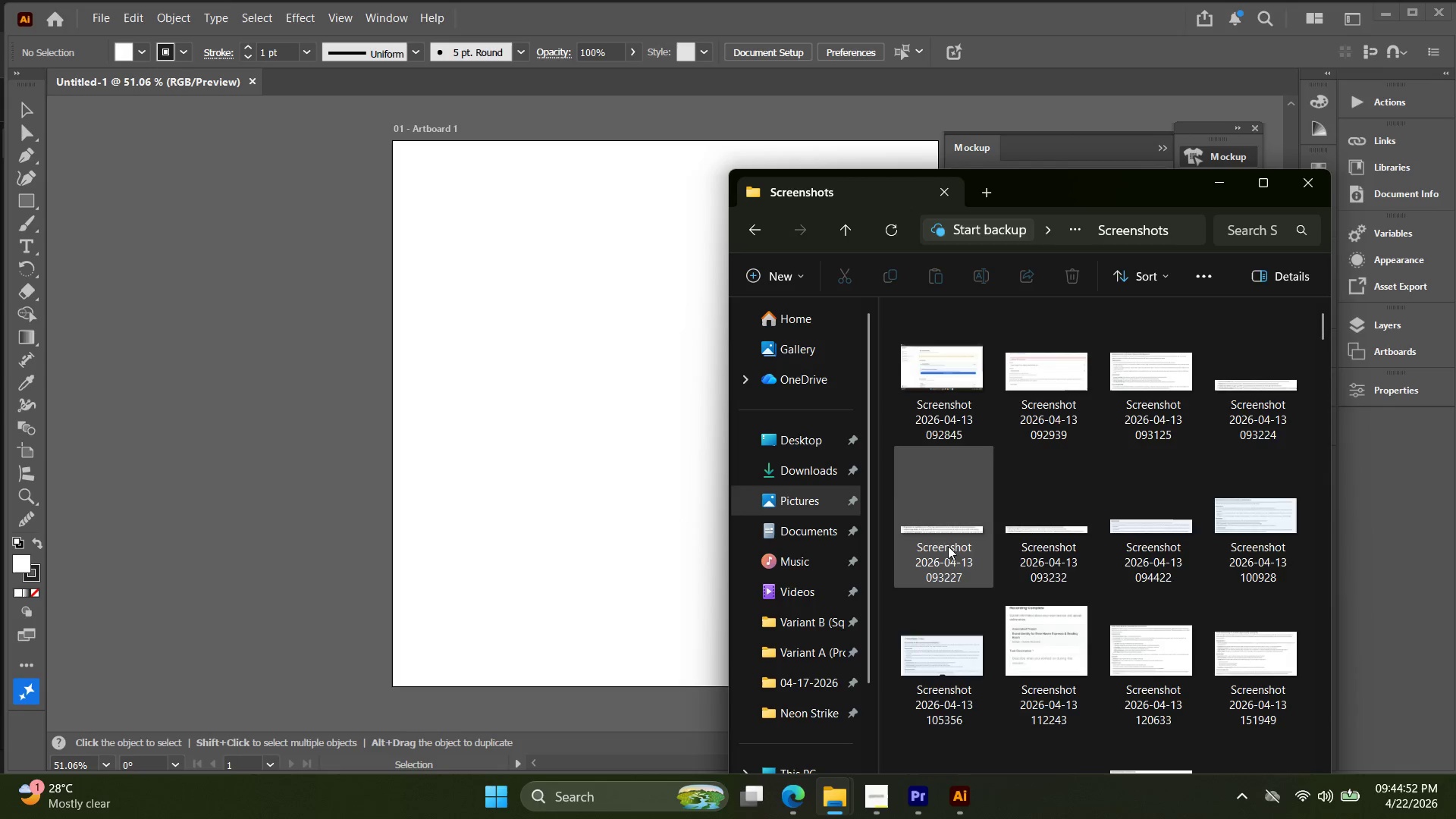 
scroll: coordinate [1034, 640], scroll_direction: down, amount: 56.0
 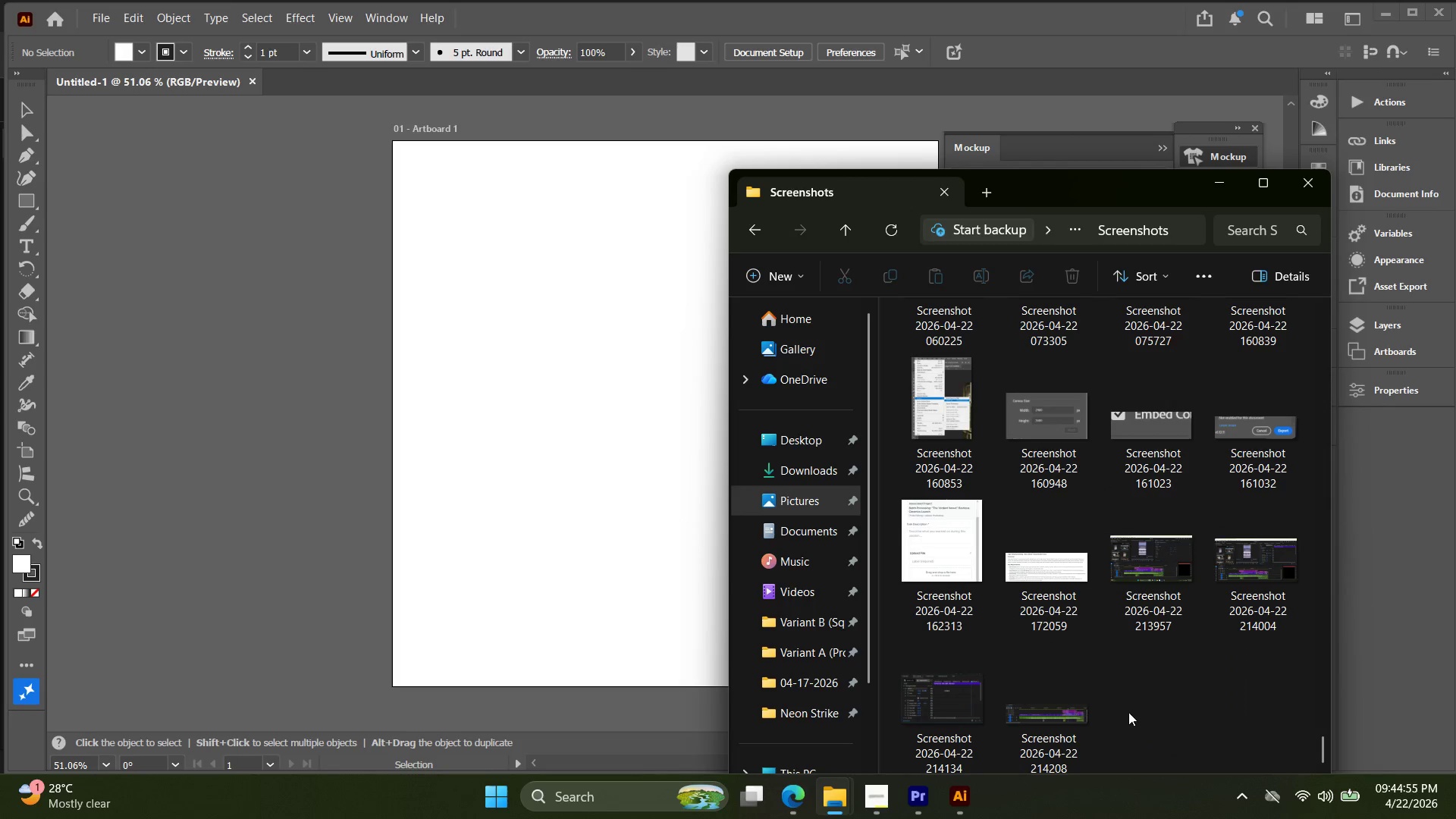 
left_click([1053, 710])
 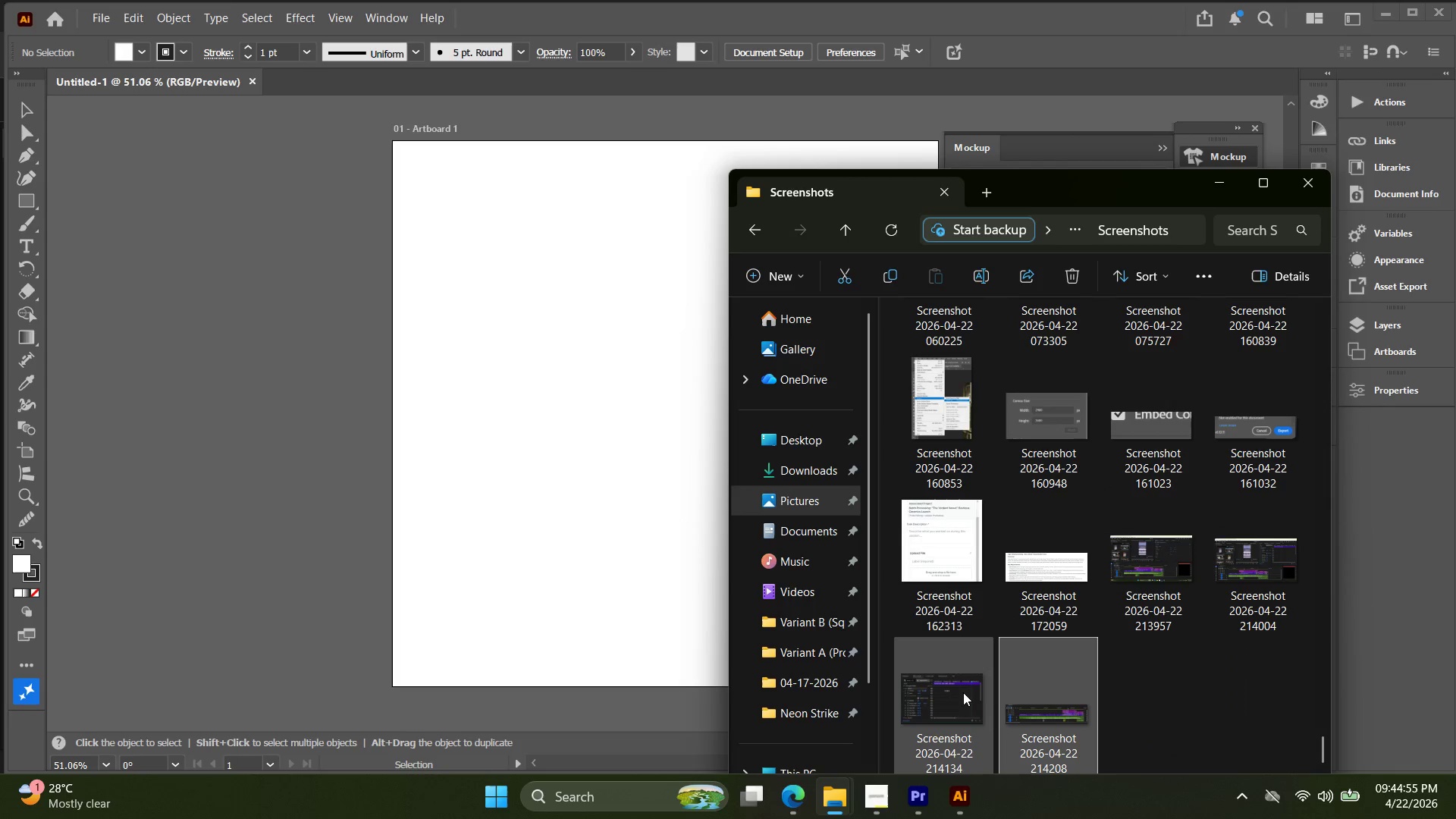 
hold_key(key=ControlLeft, duration=0.86)
double_click([948, 692])
 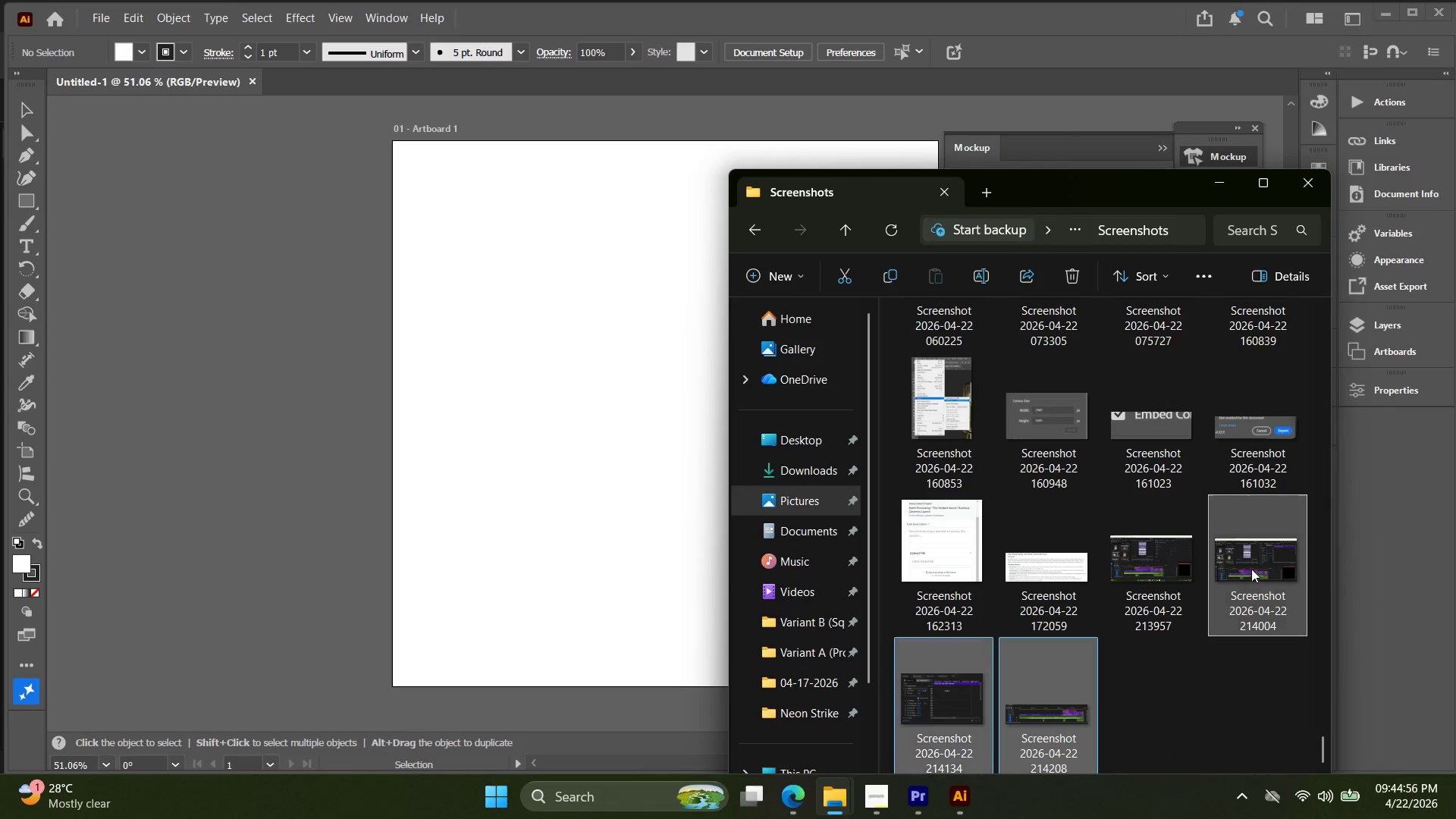 
left_click_drag(start_coordinate=[1252, 567], to_coordinate=[550, 298])
 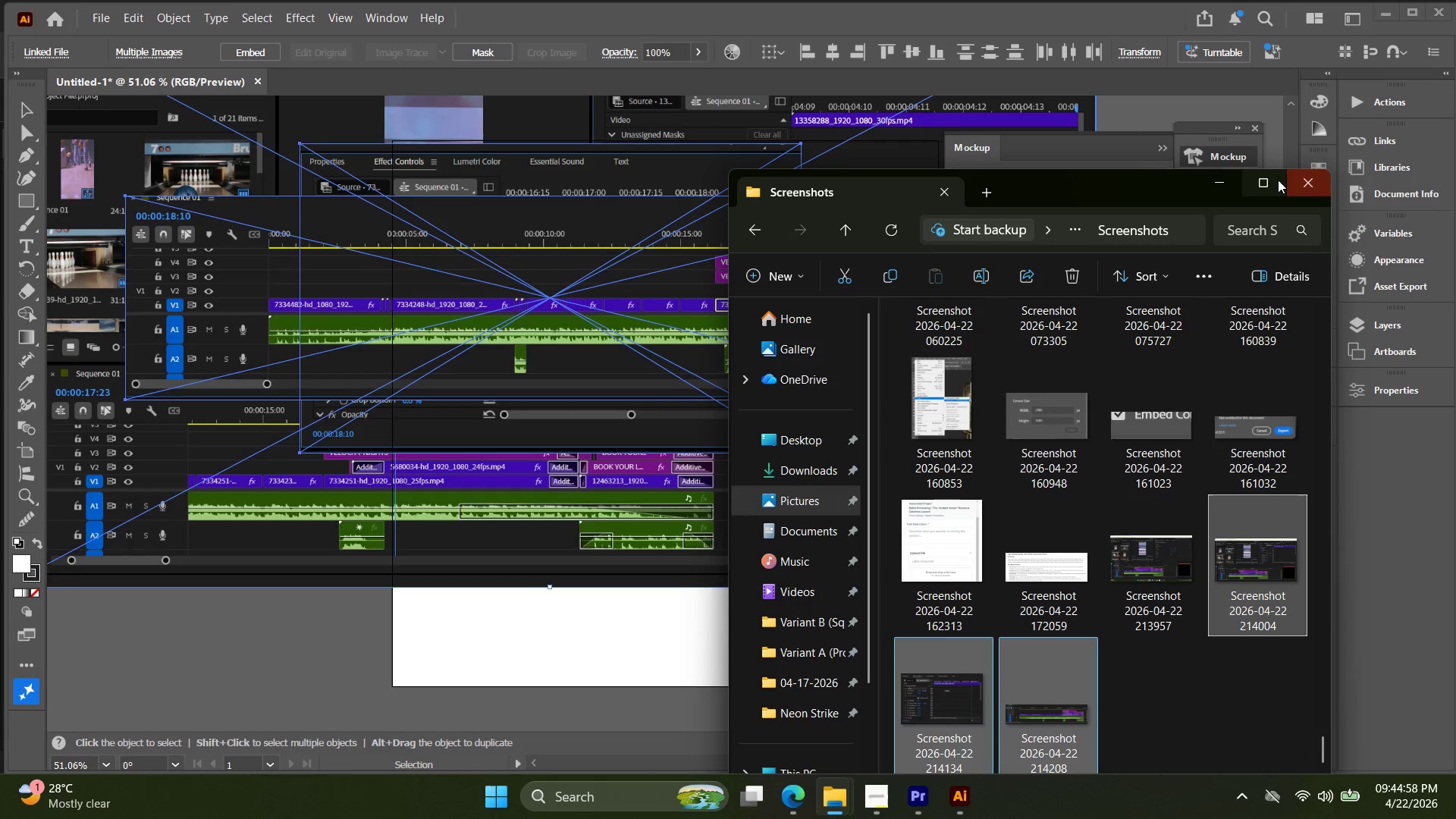 
left_click([1227, 187])
 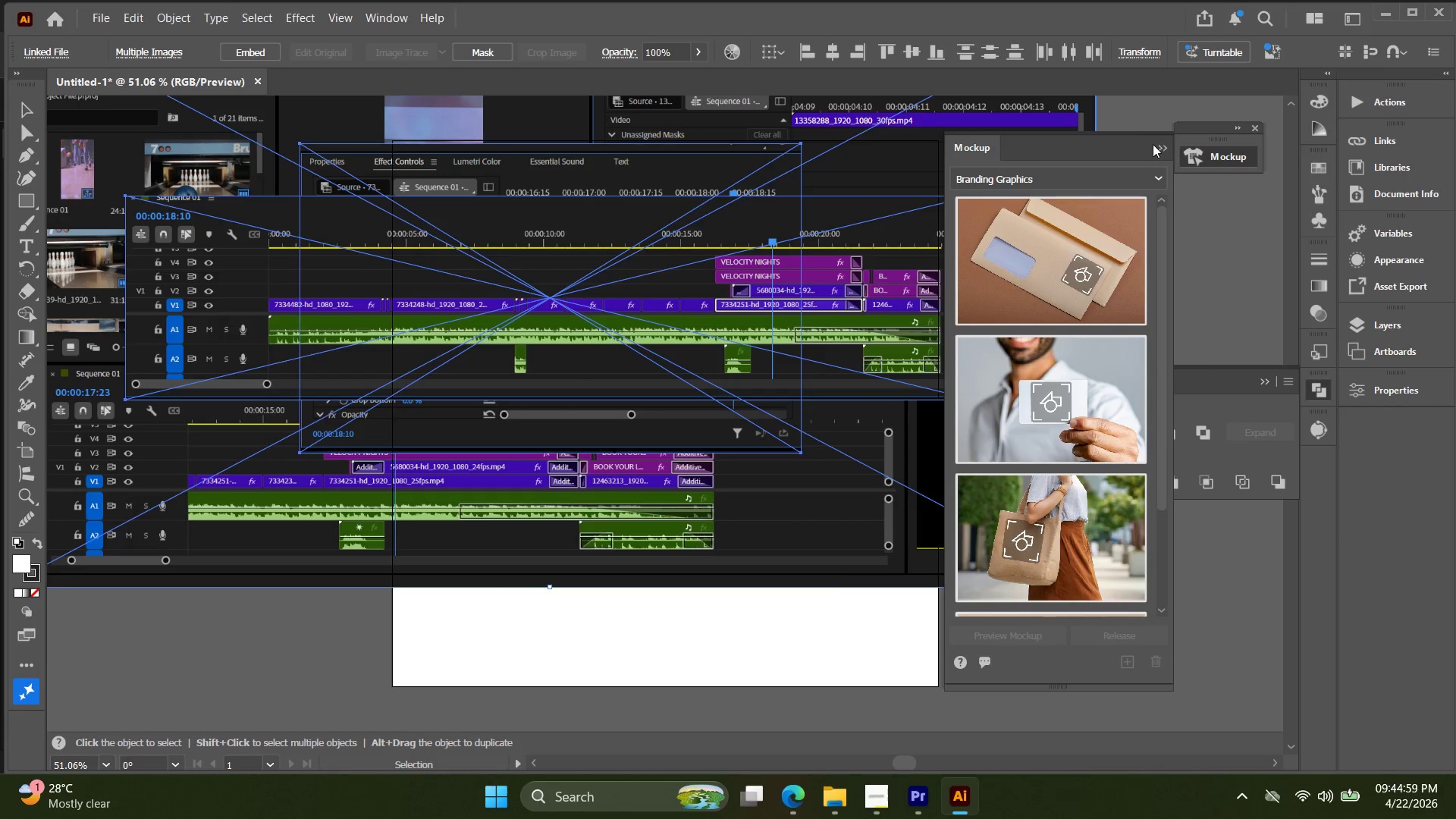 
left_click([1162, 149])
 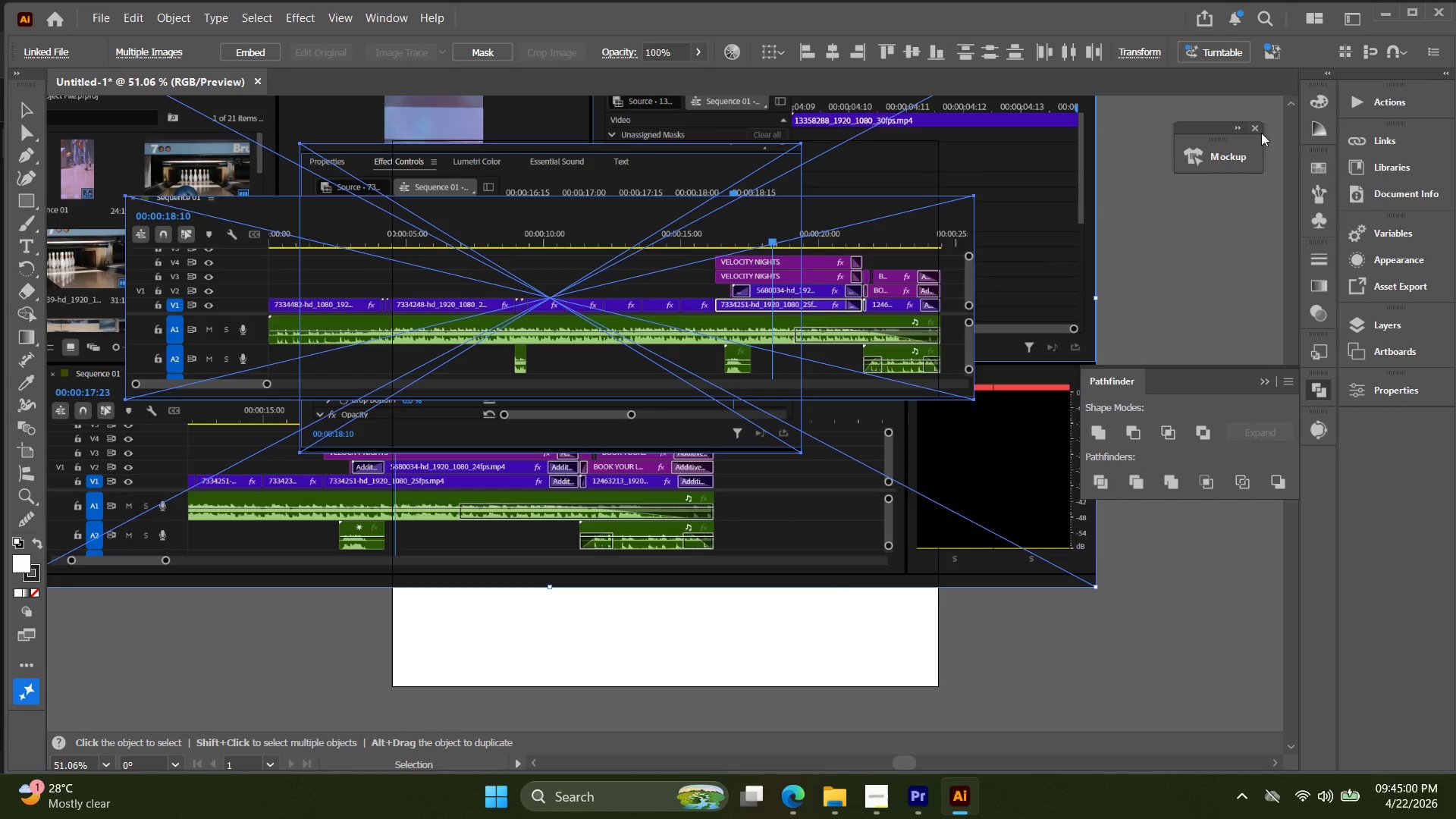 
left_click([1260, 121])
 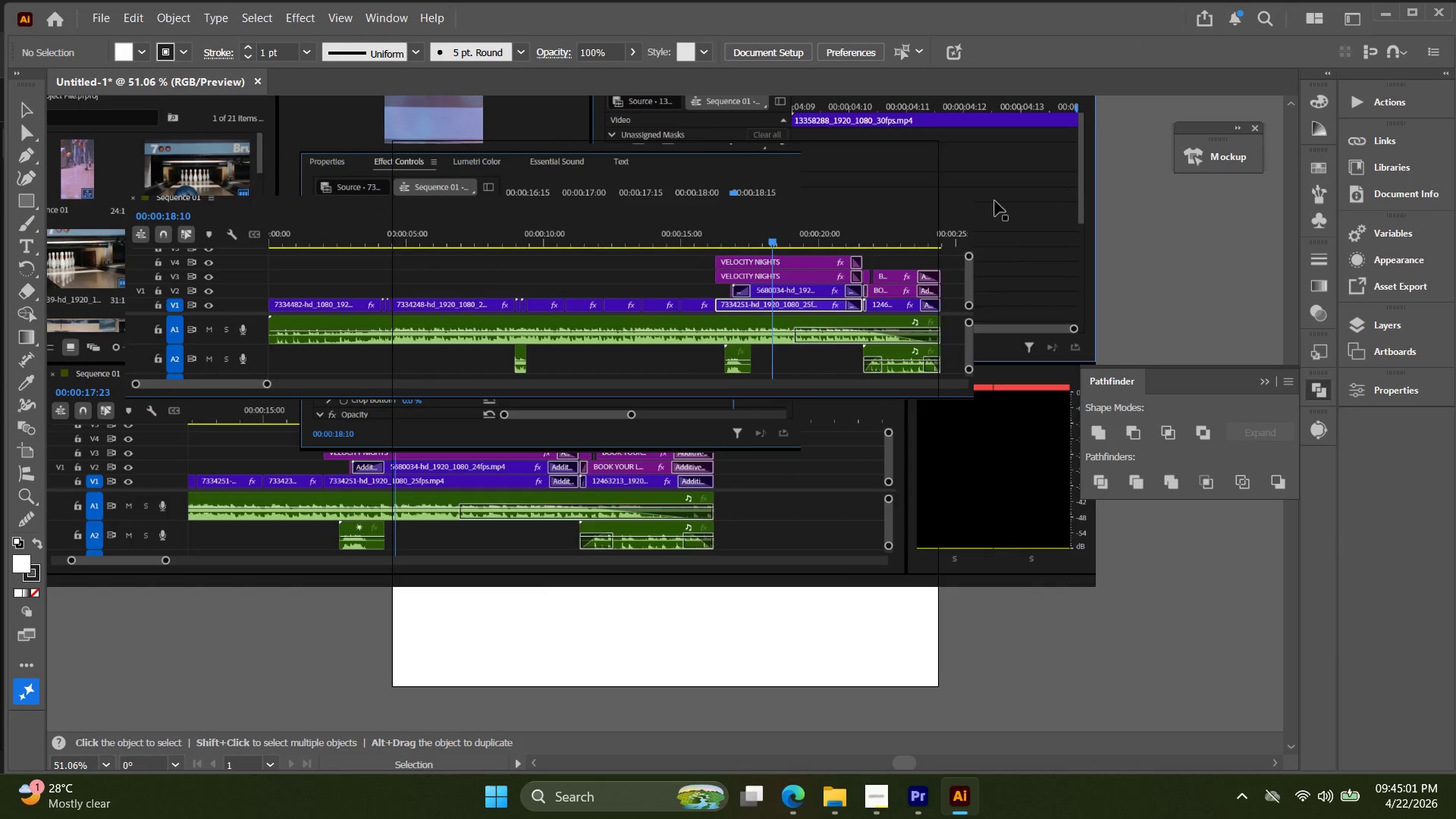 
left_click([990, 202])
 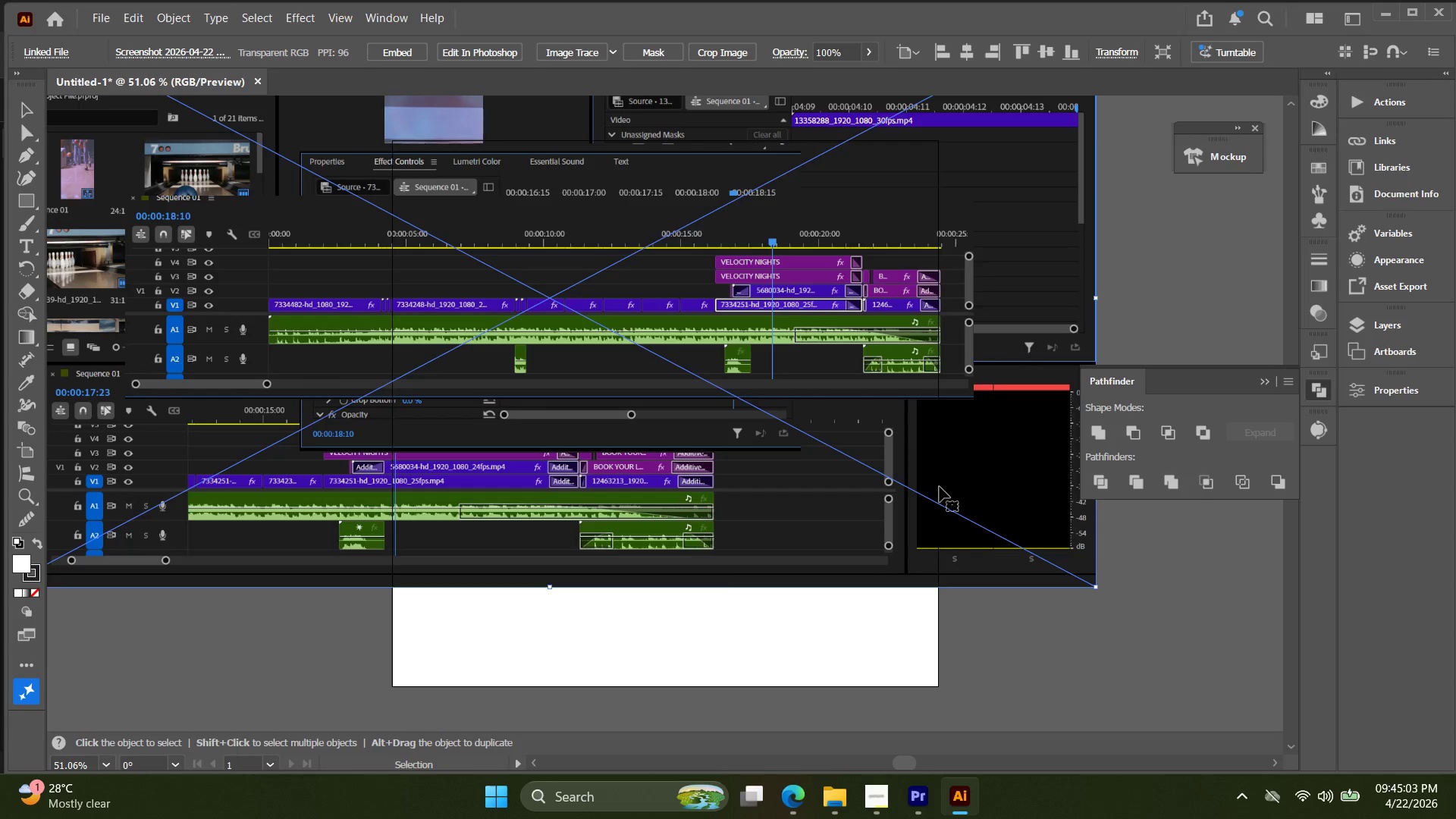 
left_click_drag(start_coordinate=[849, 723], to_coordinate=[530, 191])
 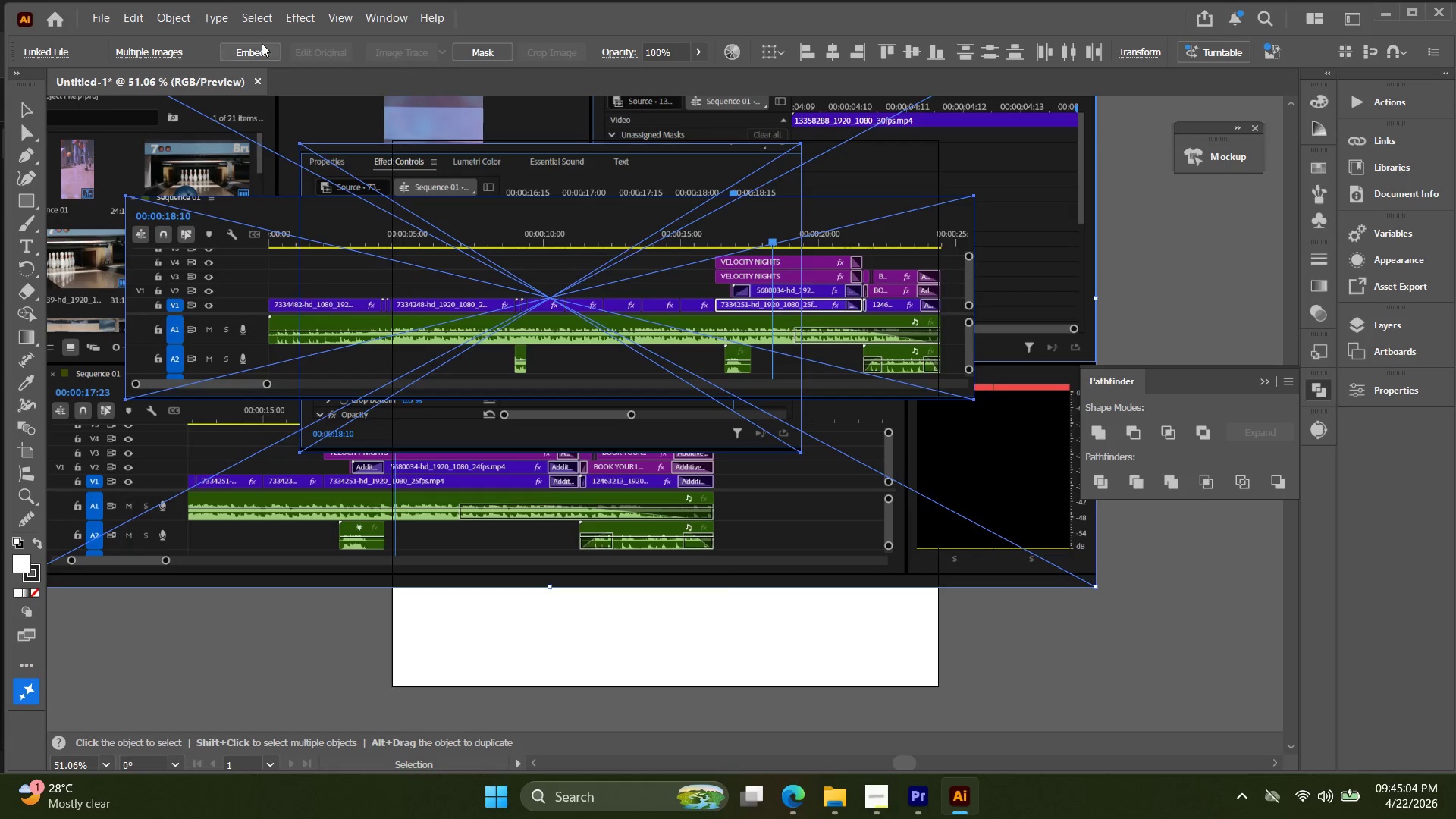 
left_click([256, 55])
 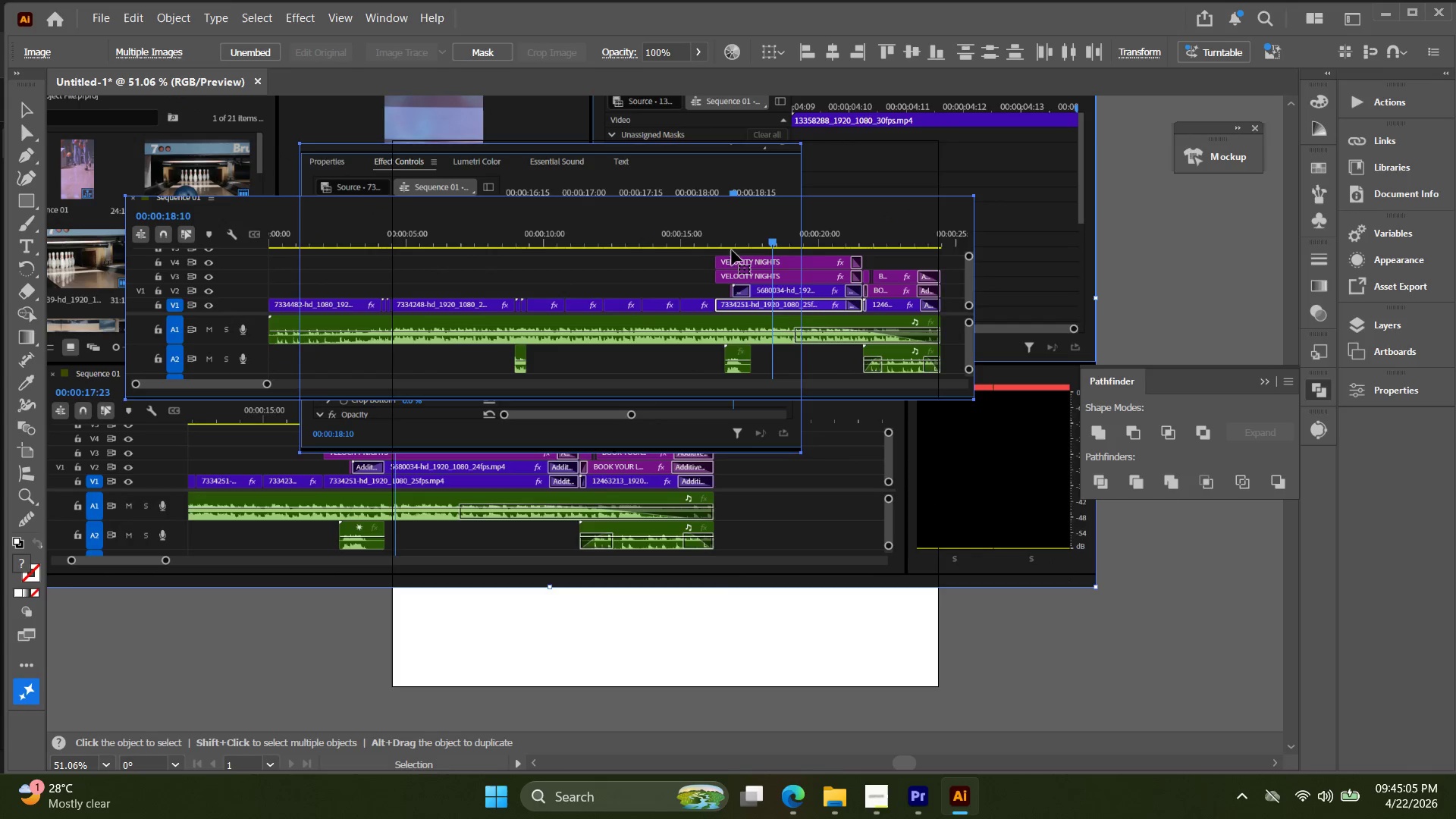 
hold_key(key=ShiftLeft, duration=2.31)
hold_key(key=AltLeft, duration=2.31)
left_click_drag(start_coordinate=[1097, 298], to_coordinate=[774, 291])
 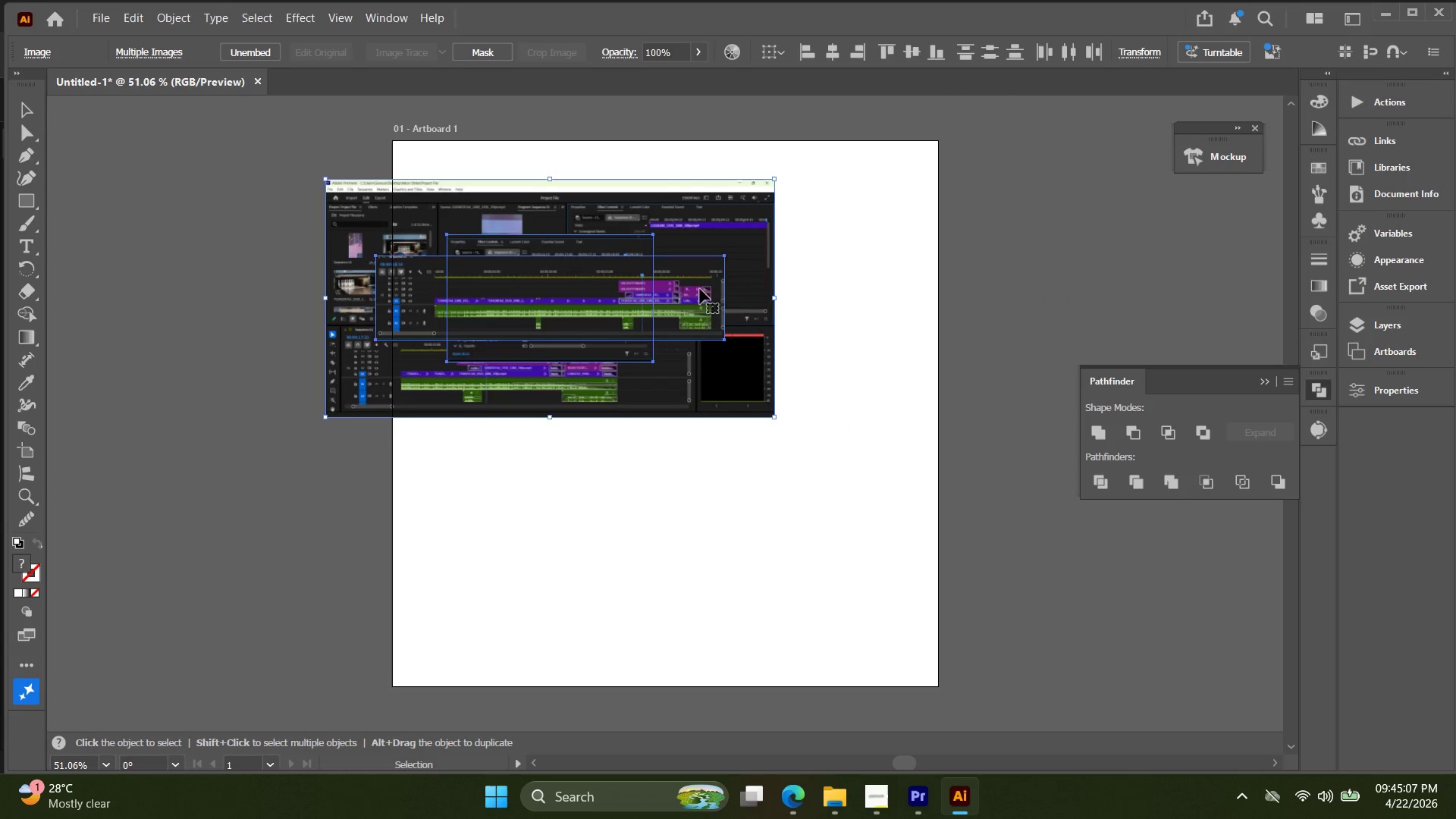 
left_click_drag(start_coordinate=[710, 289], to_coordinate=[812, 264])
 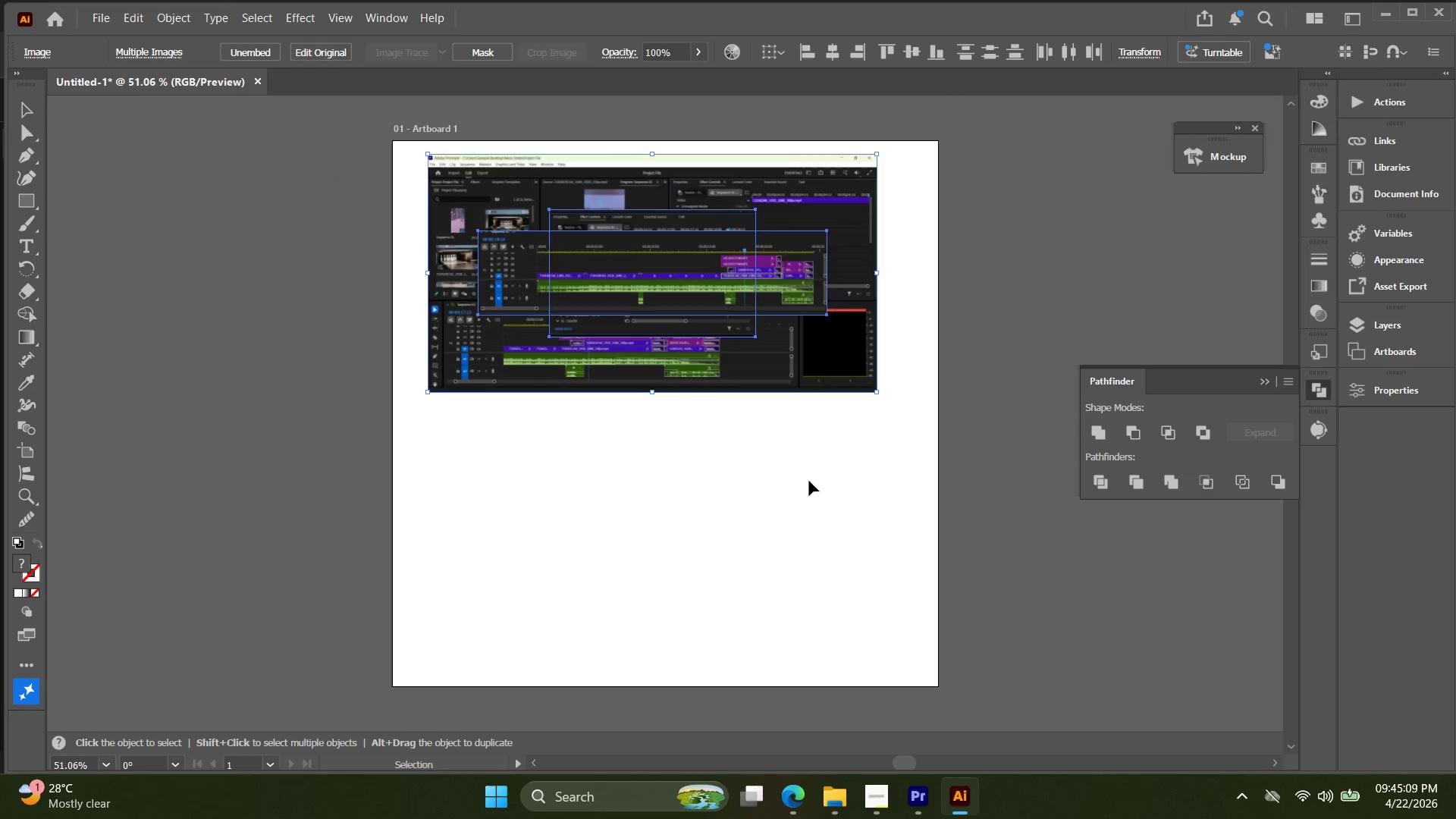 
left_click([798, 514])
 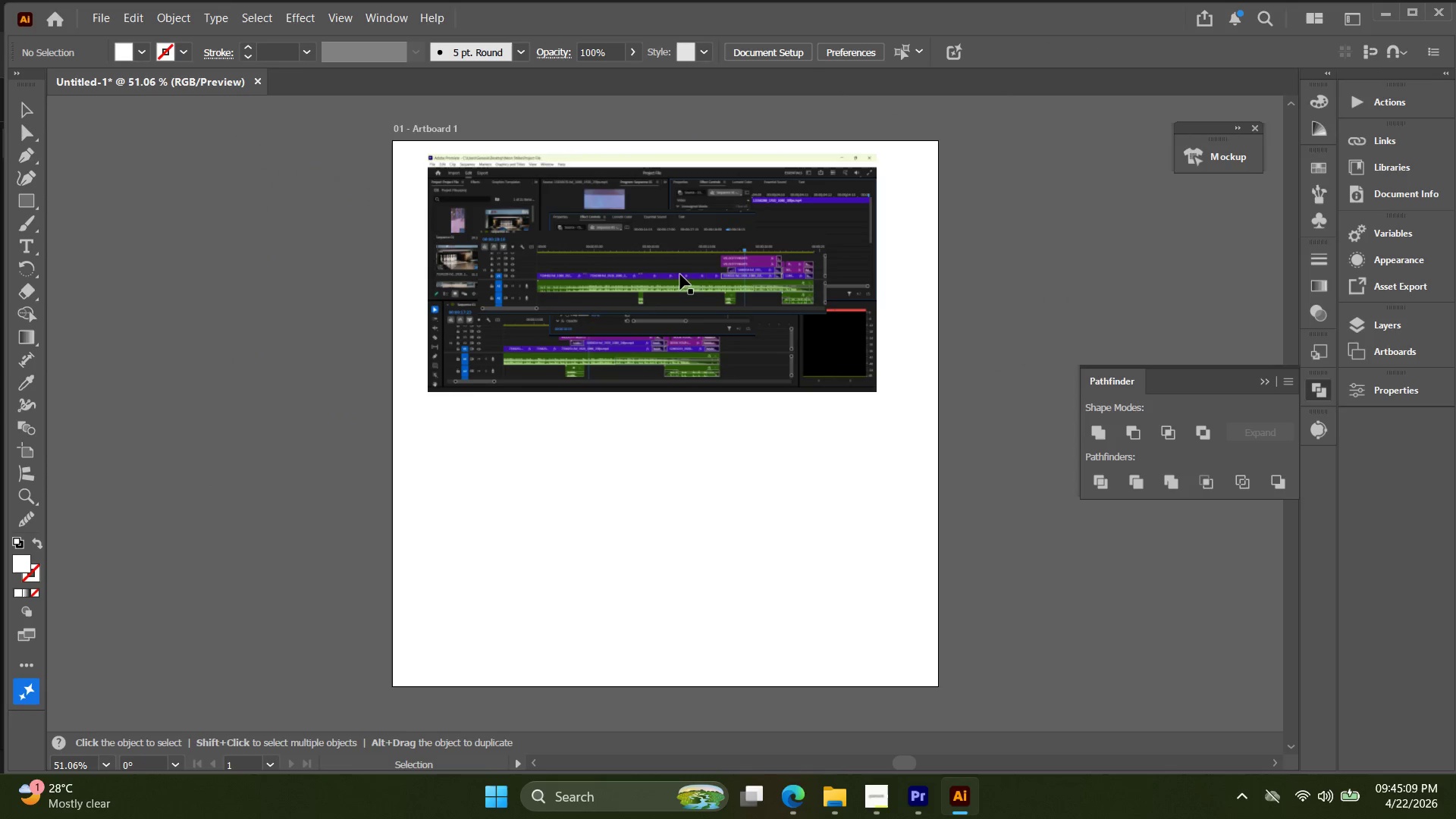 
left_click_drag(start_coordinate=[681, 275], to_coordinate=[683, 601])
 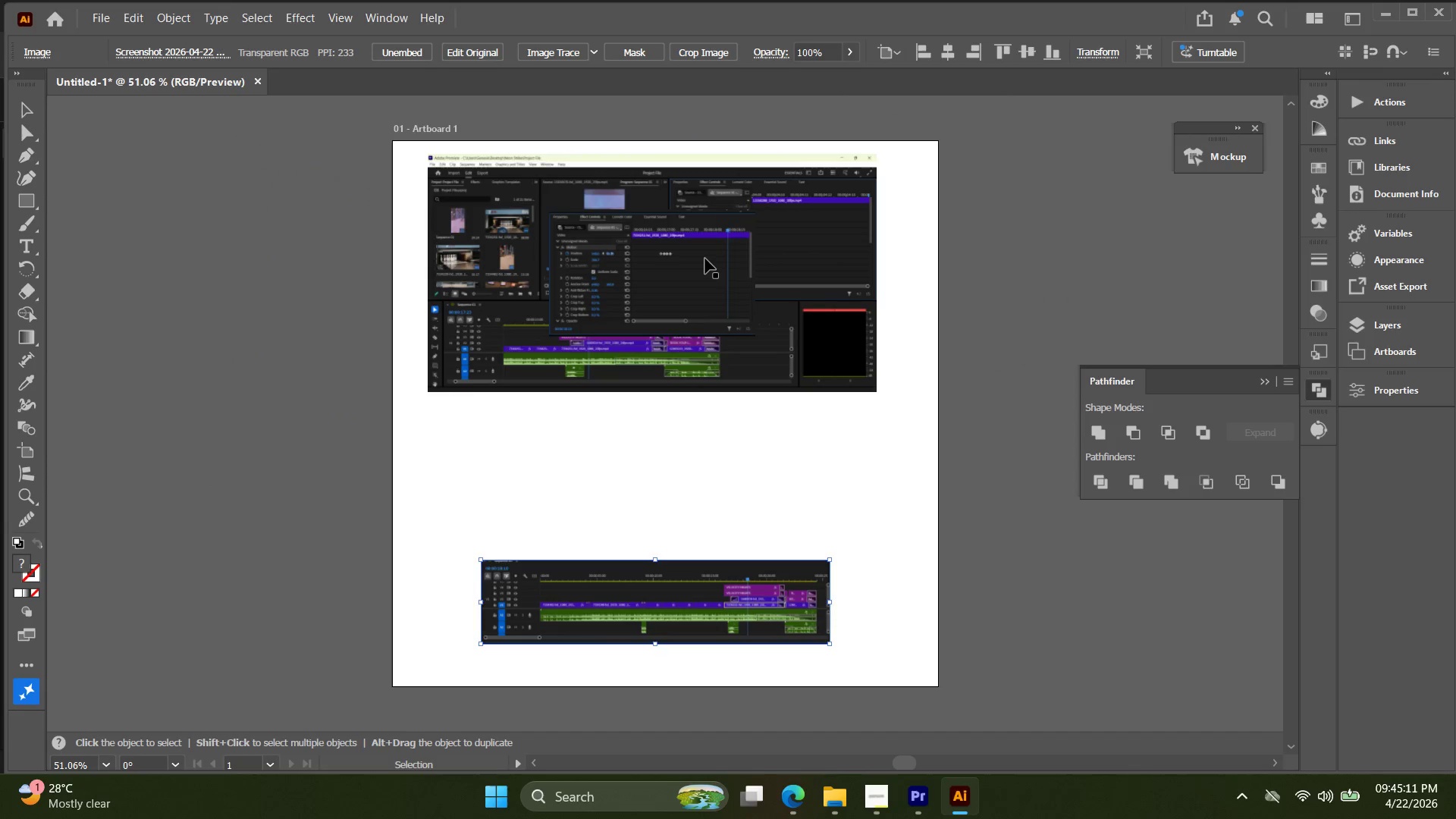 
left_click_drag(start_coordinate=[707, 256], to_coordinate=[701, 457])
 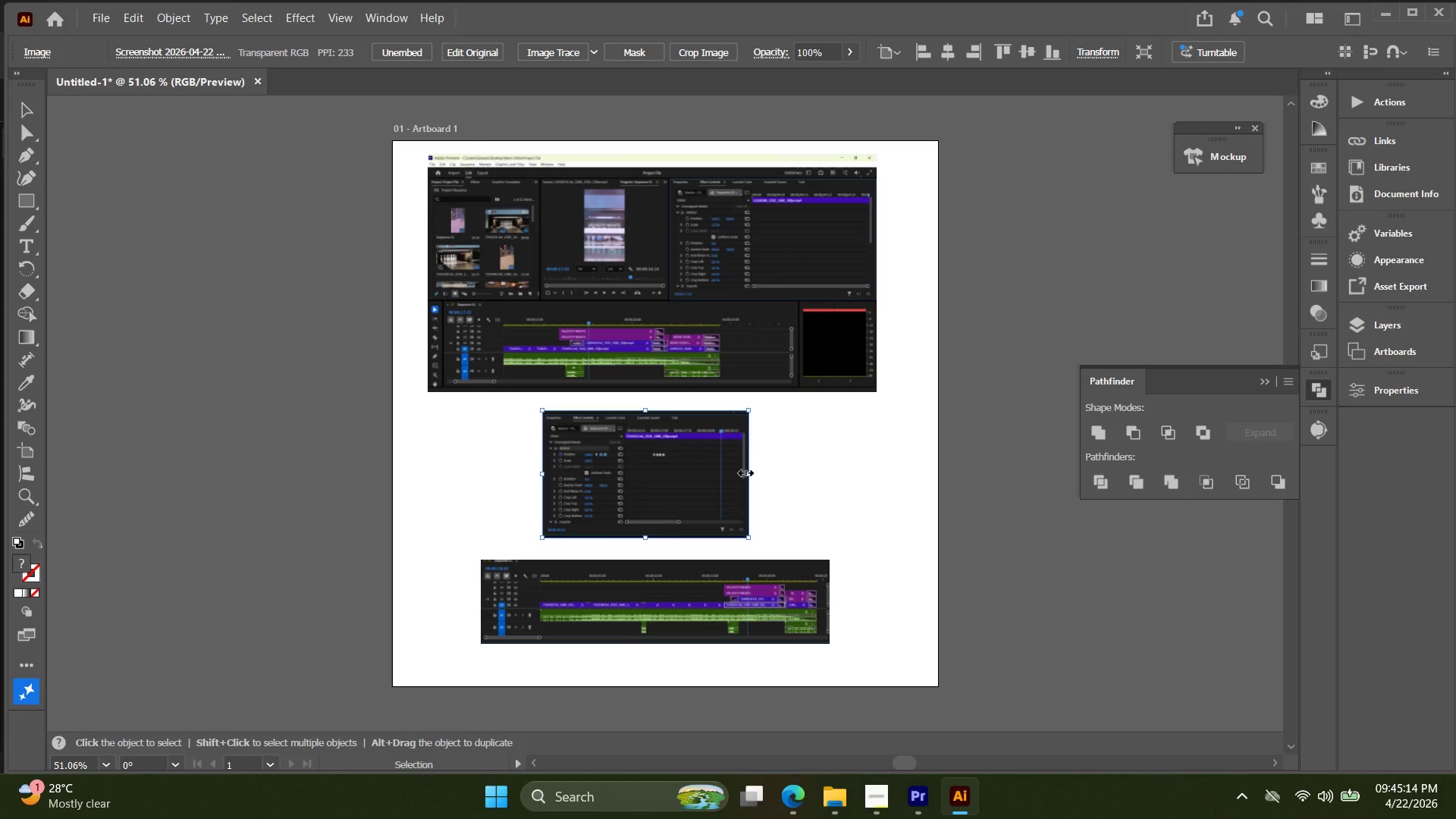 
hold_key(key=AltLeft, duration=1.19)
hold_key(key=ShiftLeft, duration=1.19)
left_click_drag(start_coordinate=[746, 472], to_coordinate=[772, 476])
 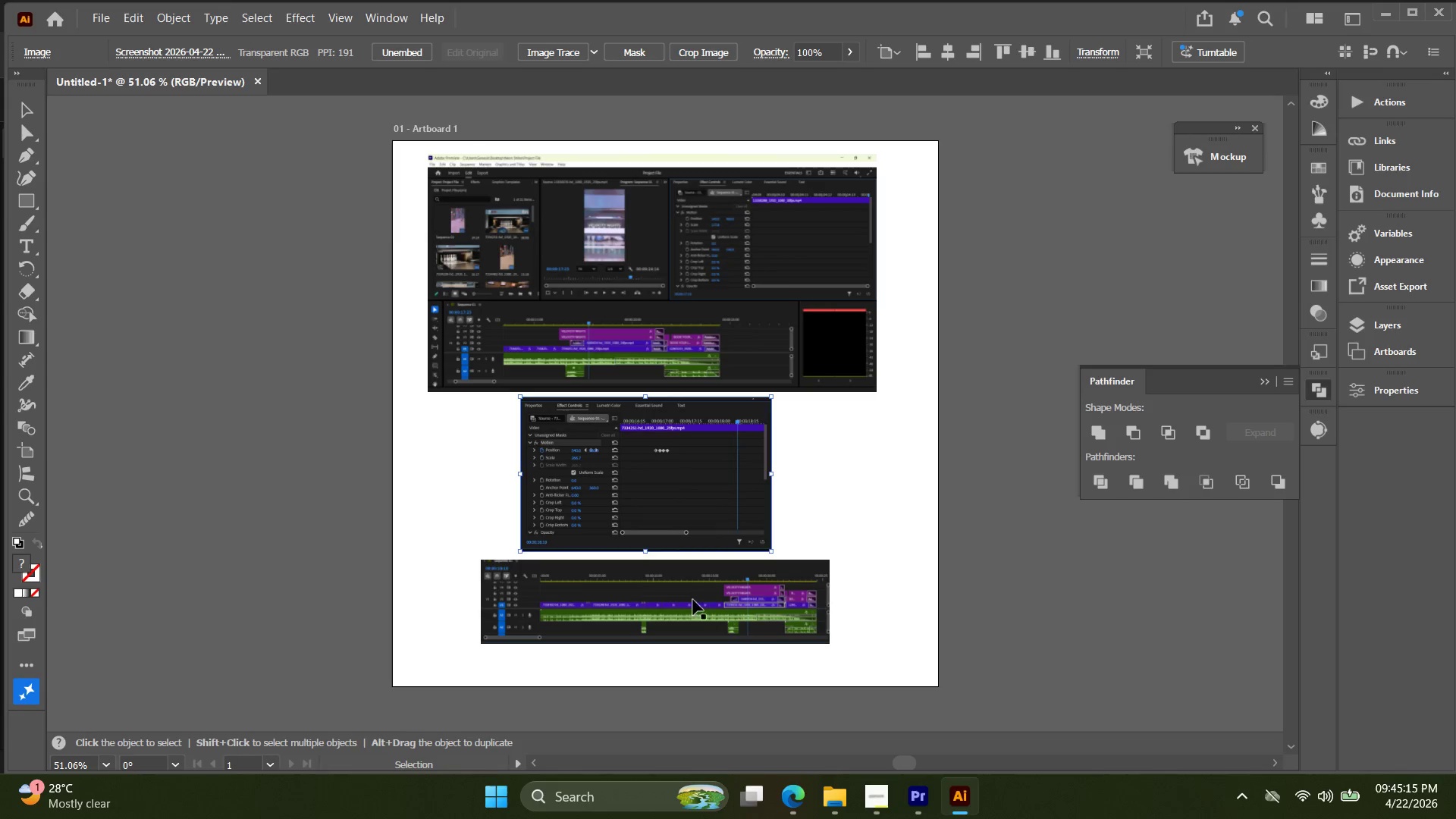 
left_click_drag(start_coordinate=[690, 608], to_coordinate=[686, 625])
 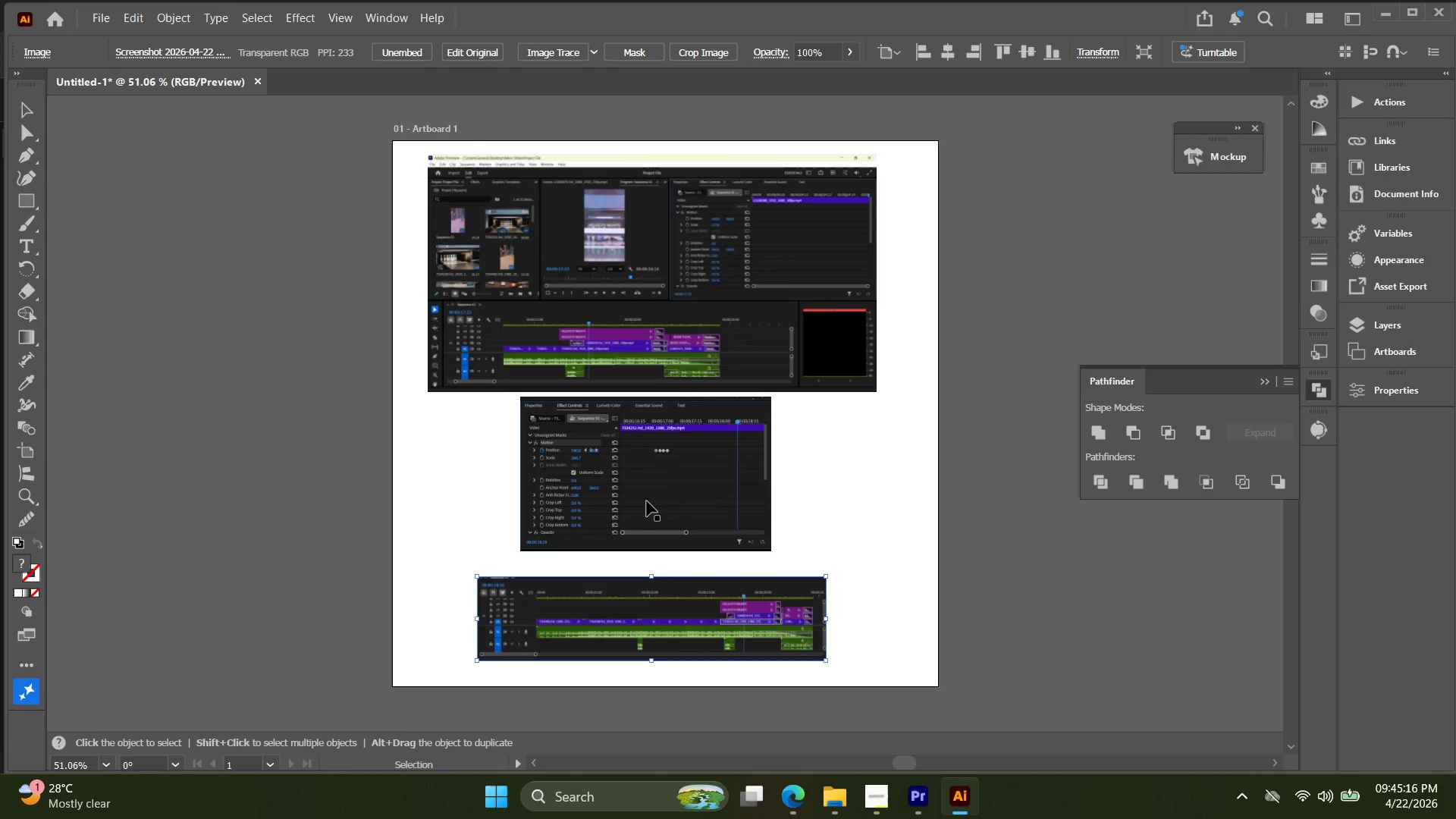 
left_click_drag(start_coordinate=[647, 500], to_coordinate=[661, 526])
 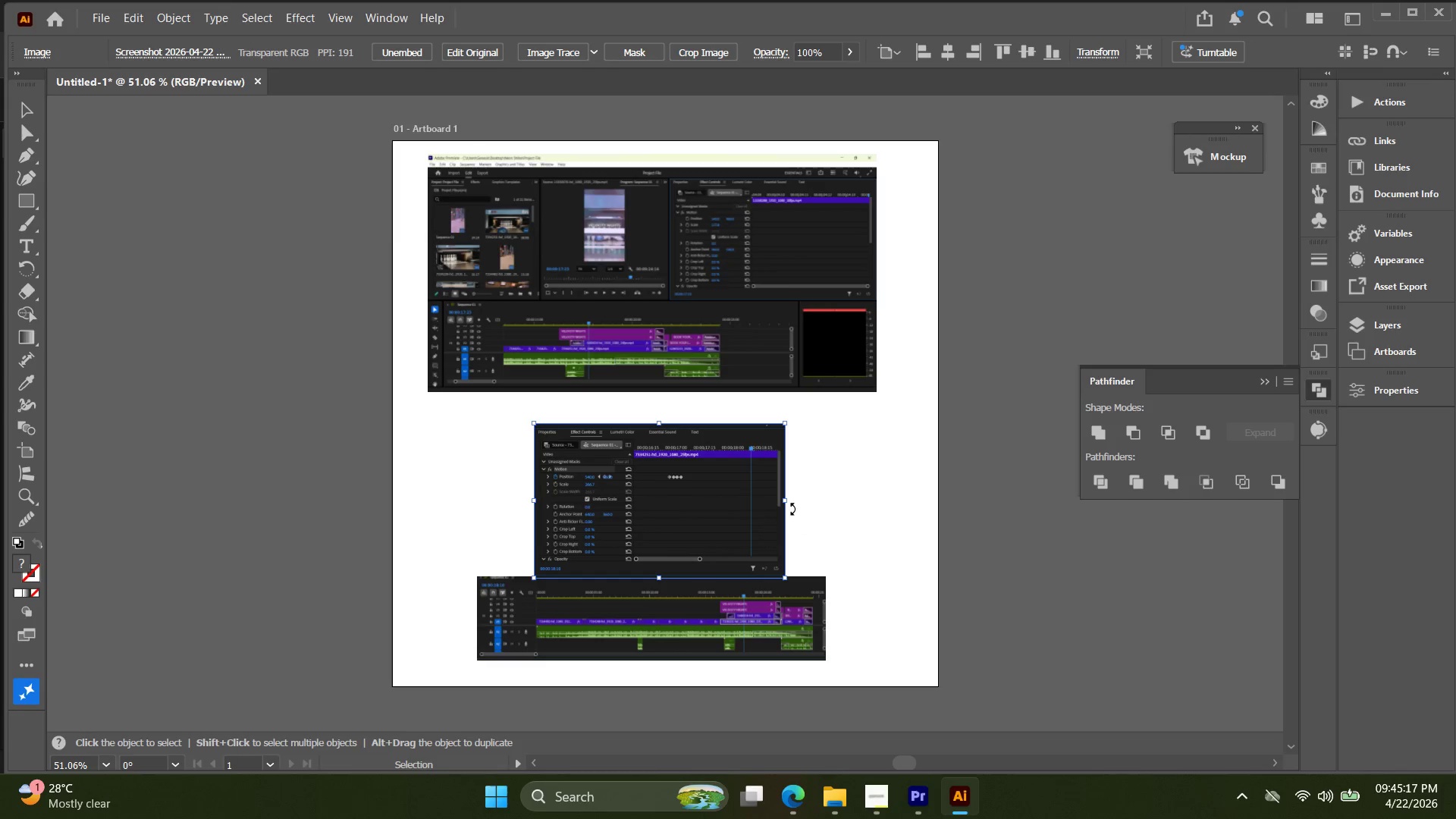 
hold_key(key=AltLeft, duration=1.01)
hold_key(key=ShiftLeft, duration=1.0)
left_click_drag(start_coordinate=[785, 501], to_coordinate=[795, 502])
 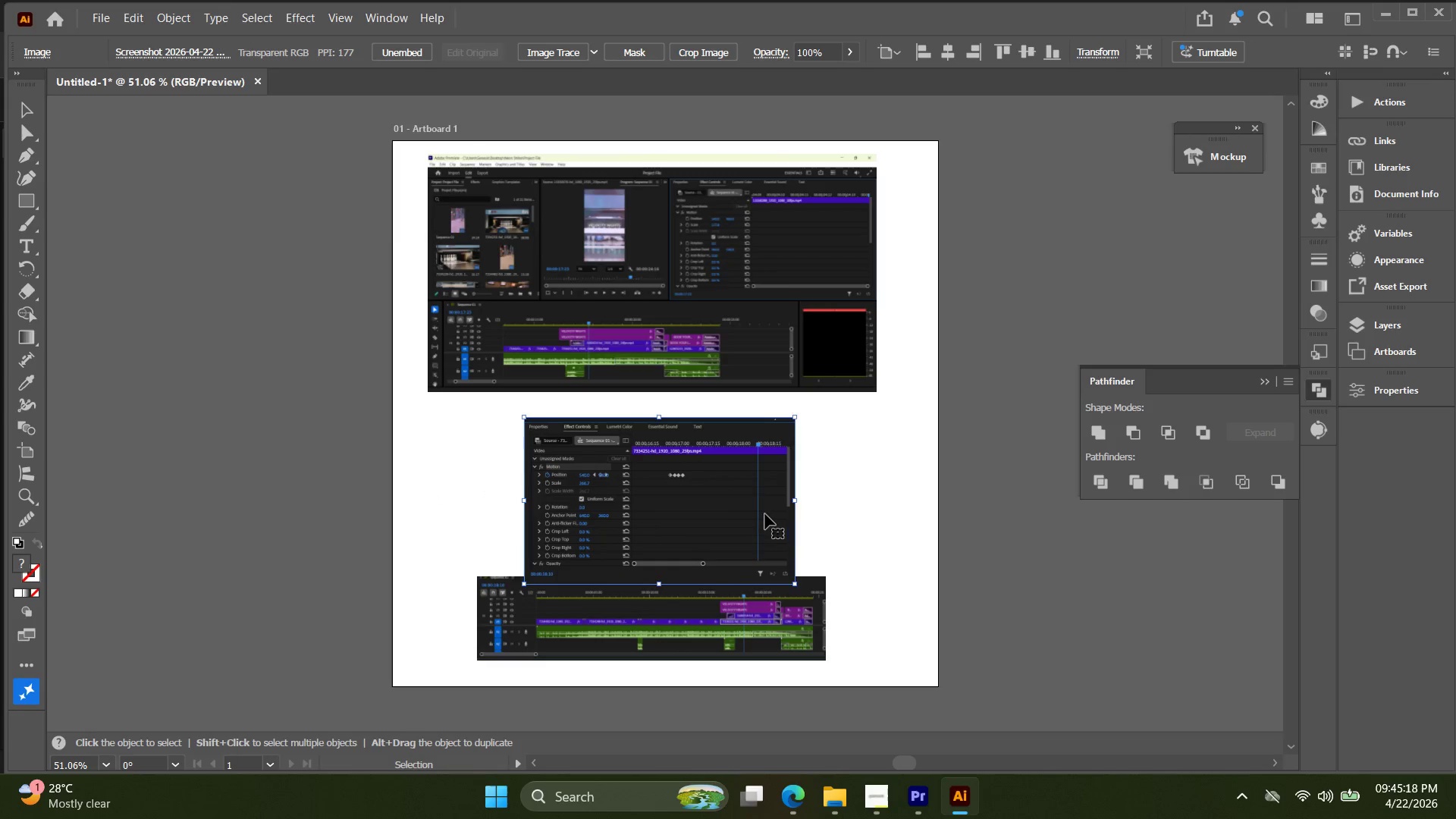 
left_click_drag(start_coordinate=[764, 514], to_coordinate=[762, 501])
 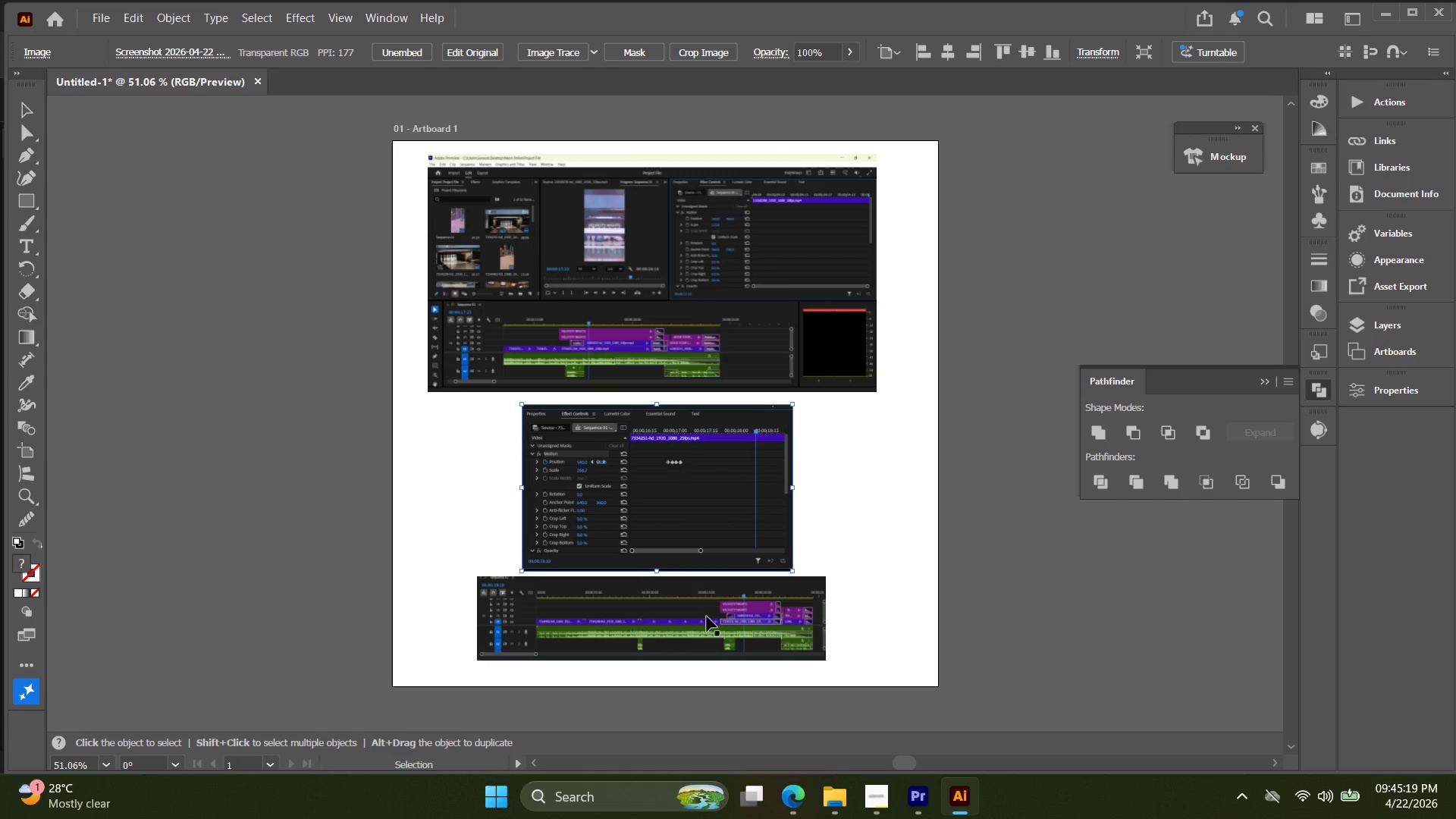 
left_click_drag(start_coordinate=[708, 617], to_coordinate=[710, 623])
 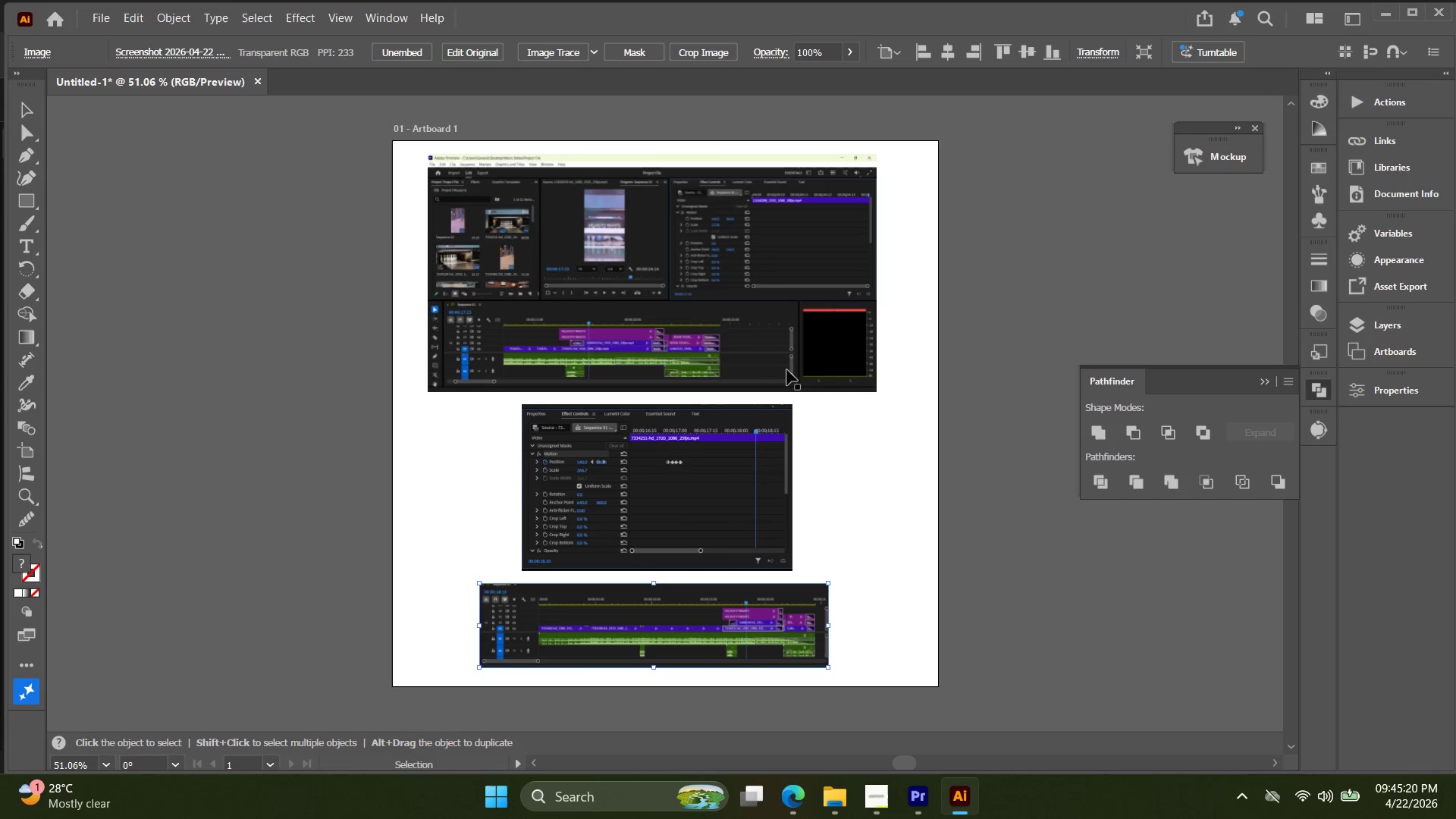 
left_click_drag(start_coordinate=[758, 345], to_coordinate=[759, 340])
 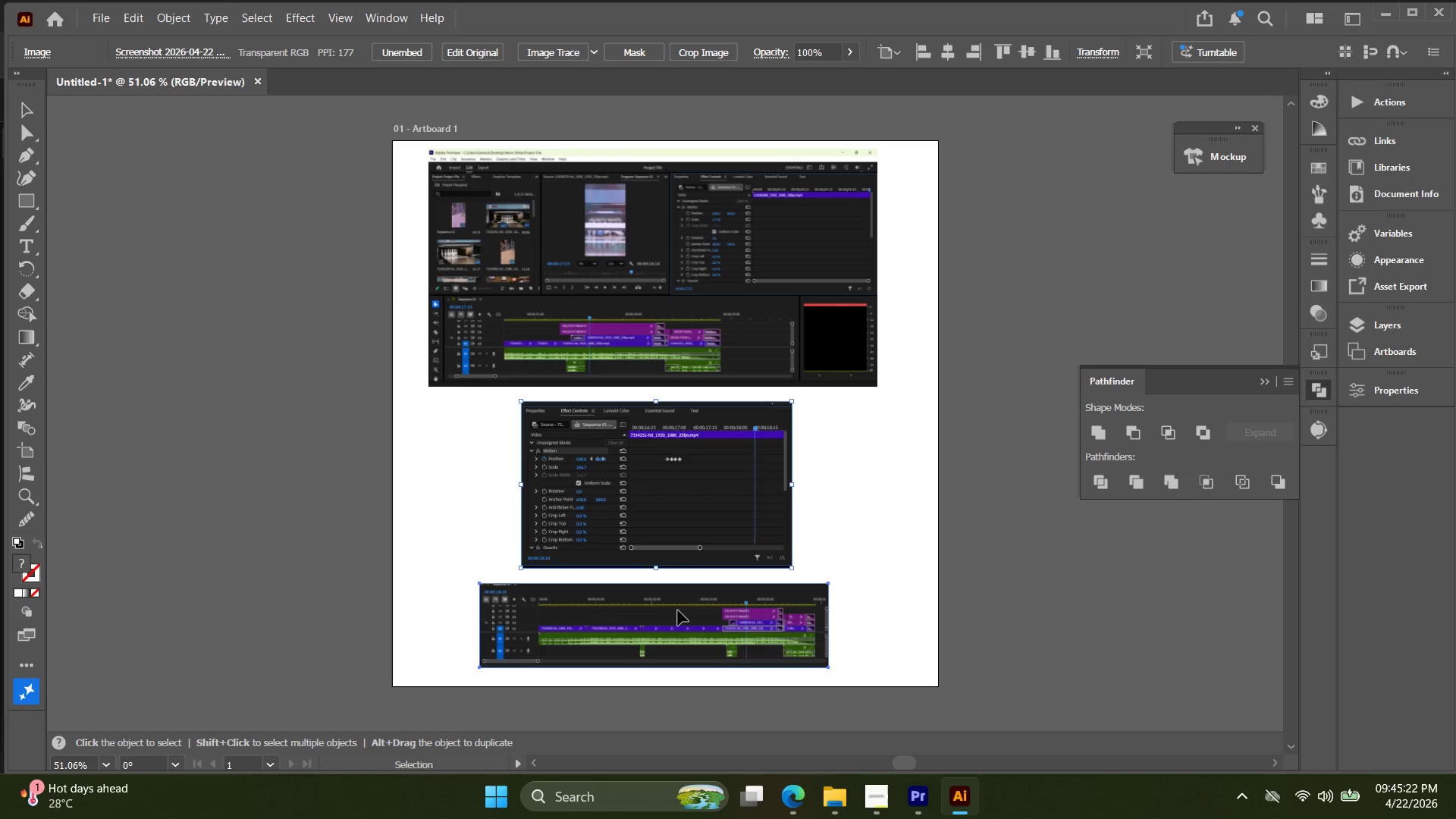 
hold_key(key=Space, duration=0.39)
 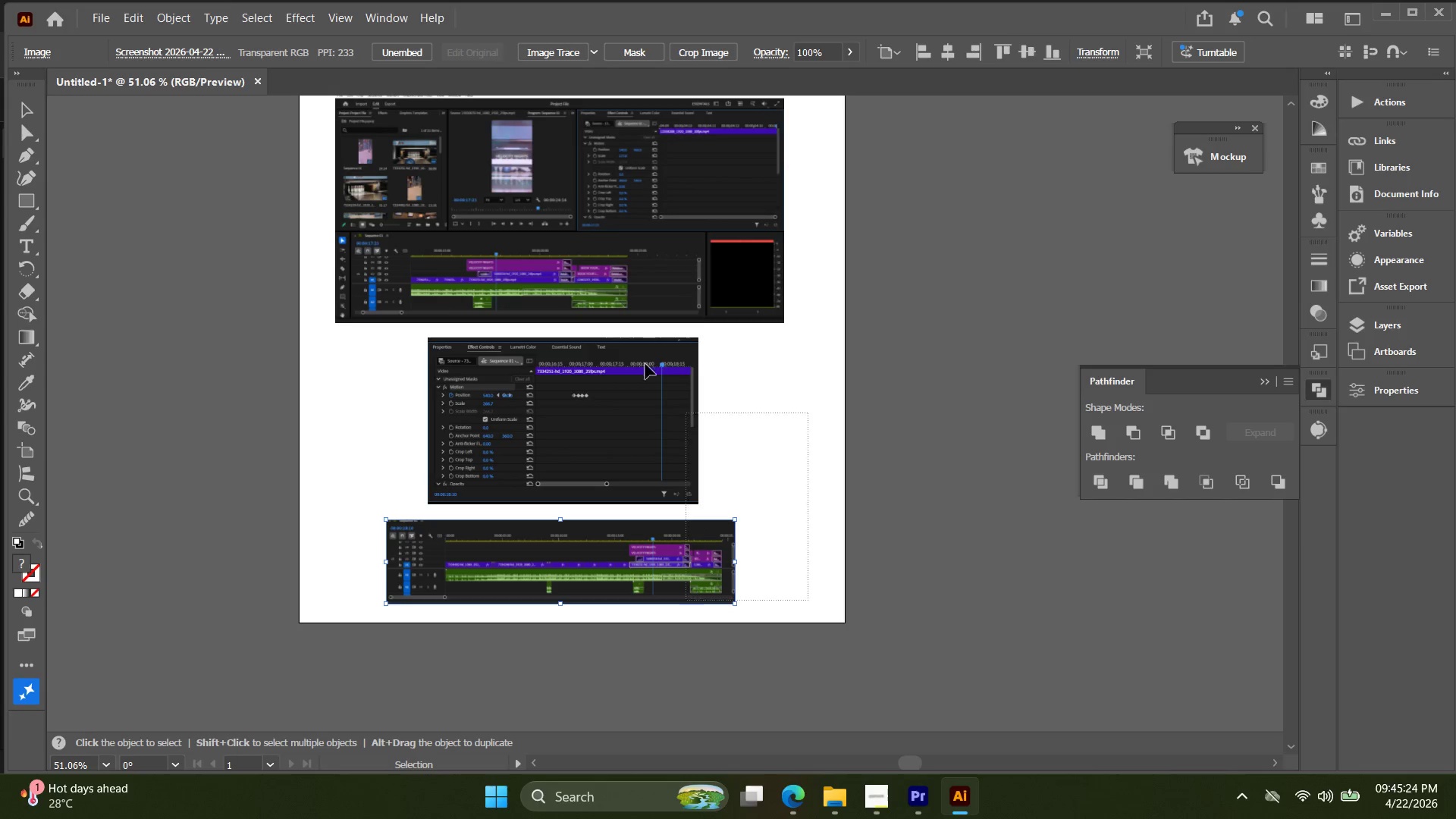 
left_click_drag(start_coordinate=[786, 609], to_coordinate=[693, 543])
 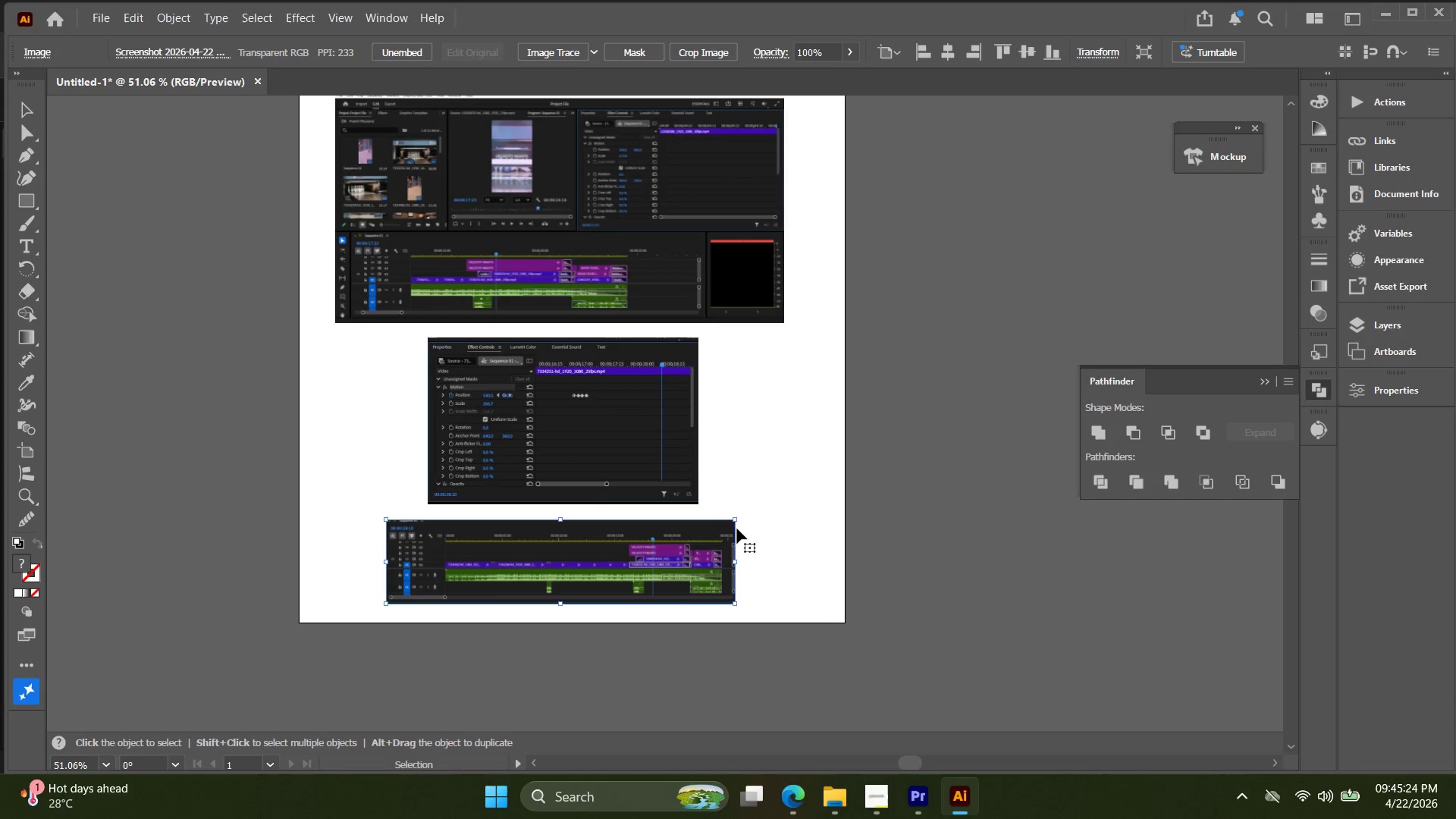 
left_click_drag(start_coordinate=[808, 600], to_coordinate=[547, 256])
 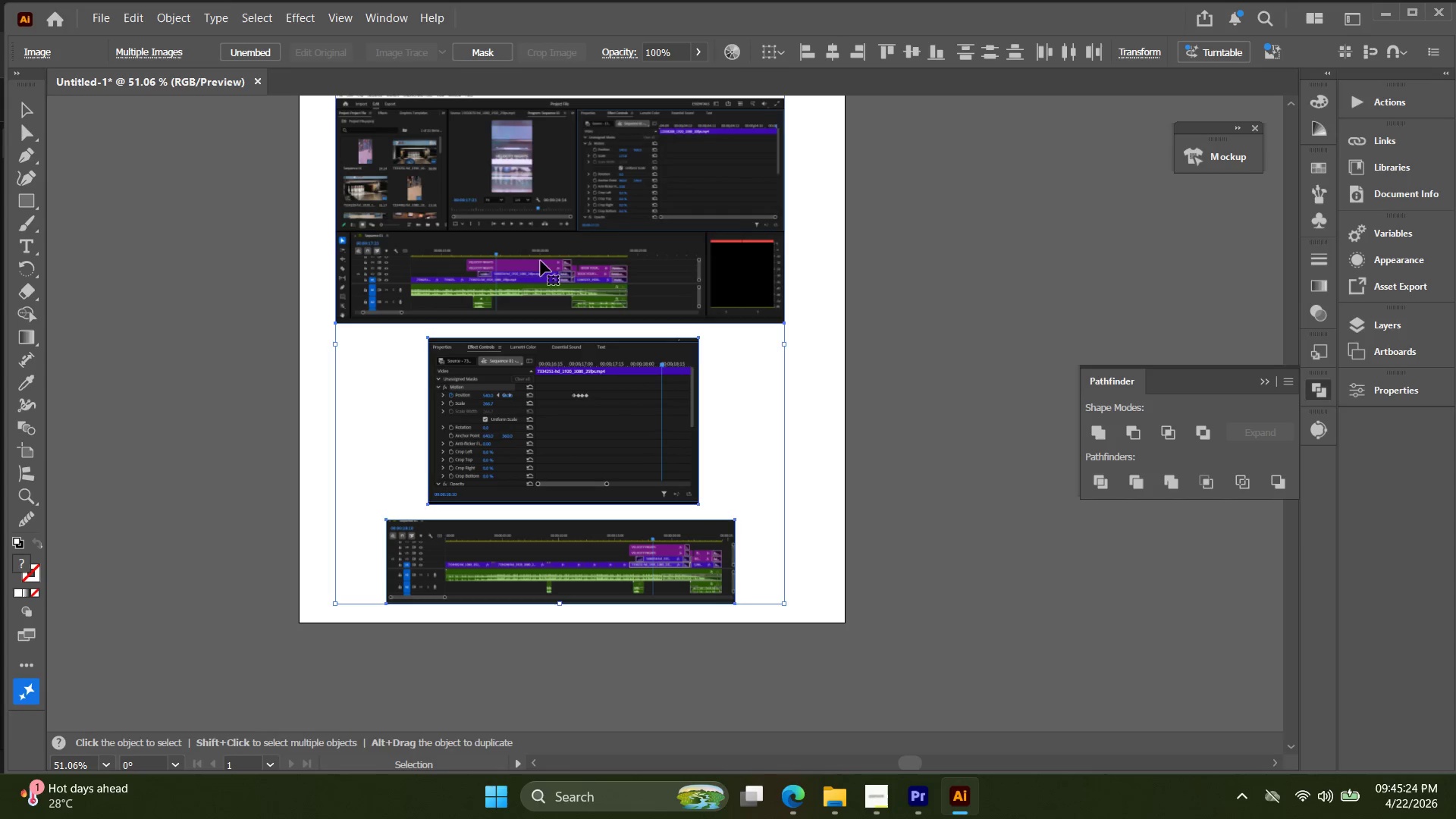 
key(Control+D)
 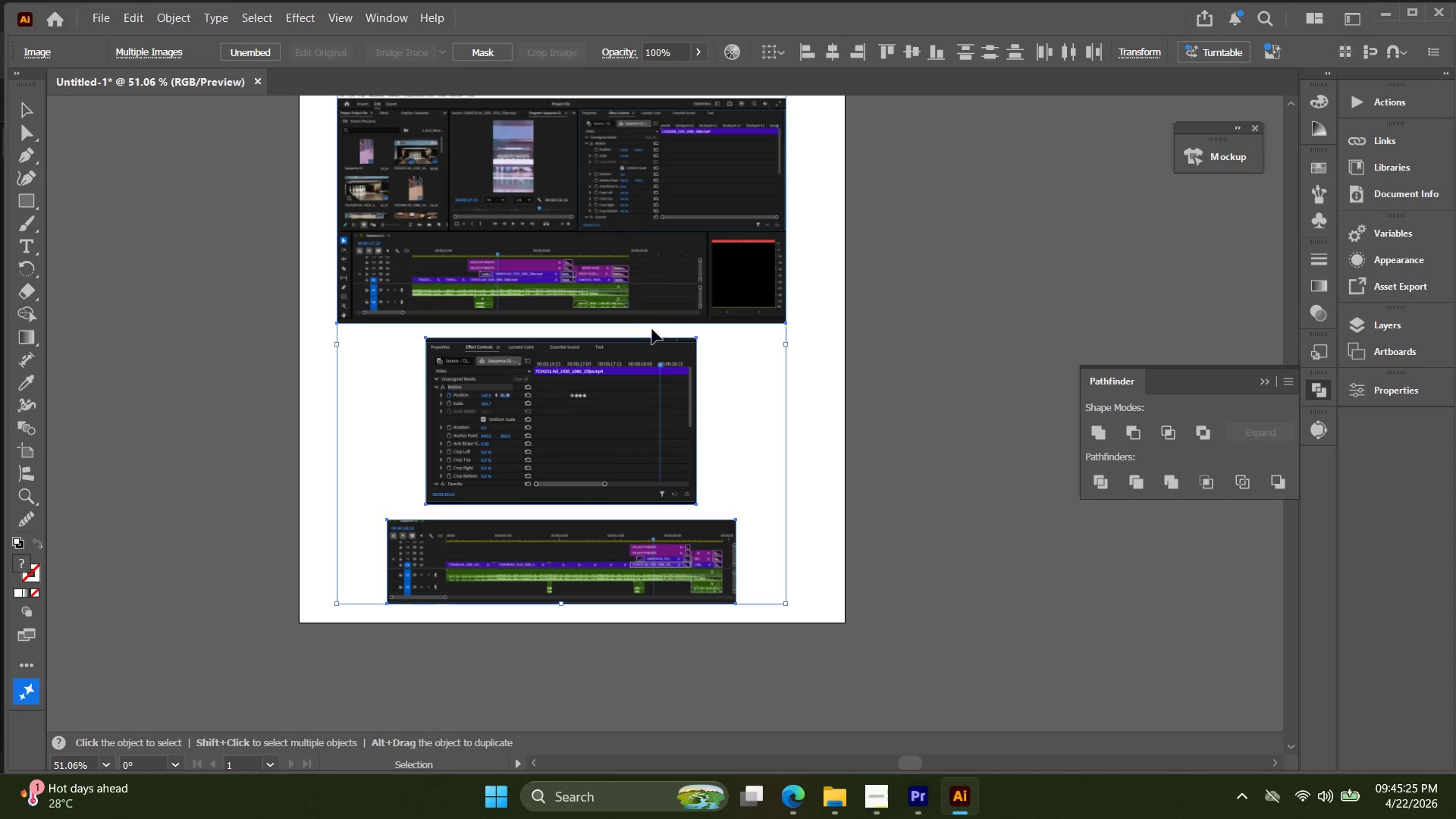 
hold_key(key=Space, duration=0.44)
 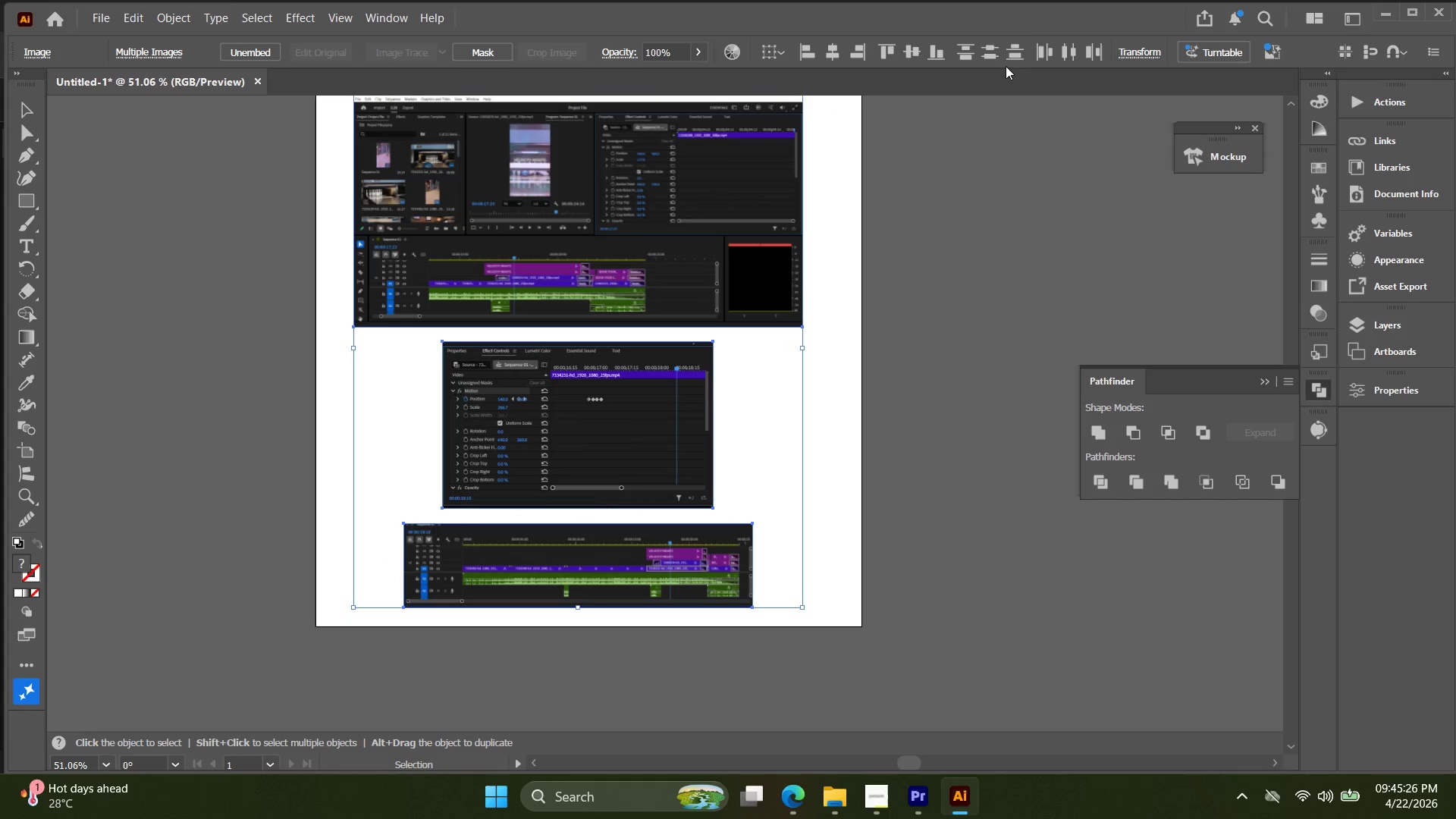 
left_click_drag(start_coordinate=[656, 331], to_coordinate=[673, 335])
 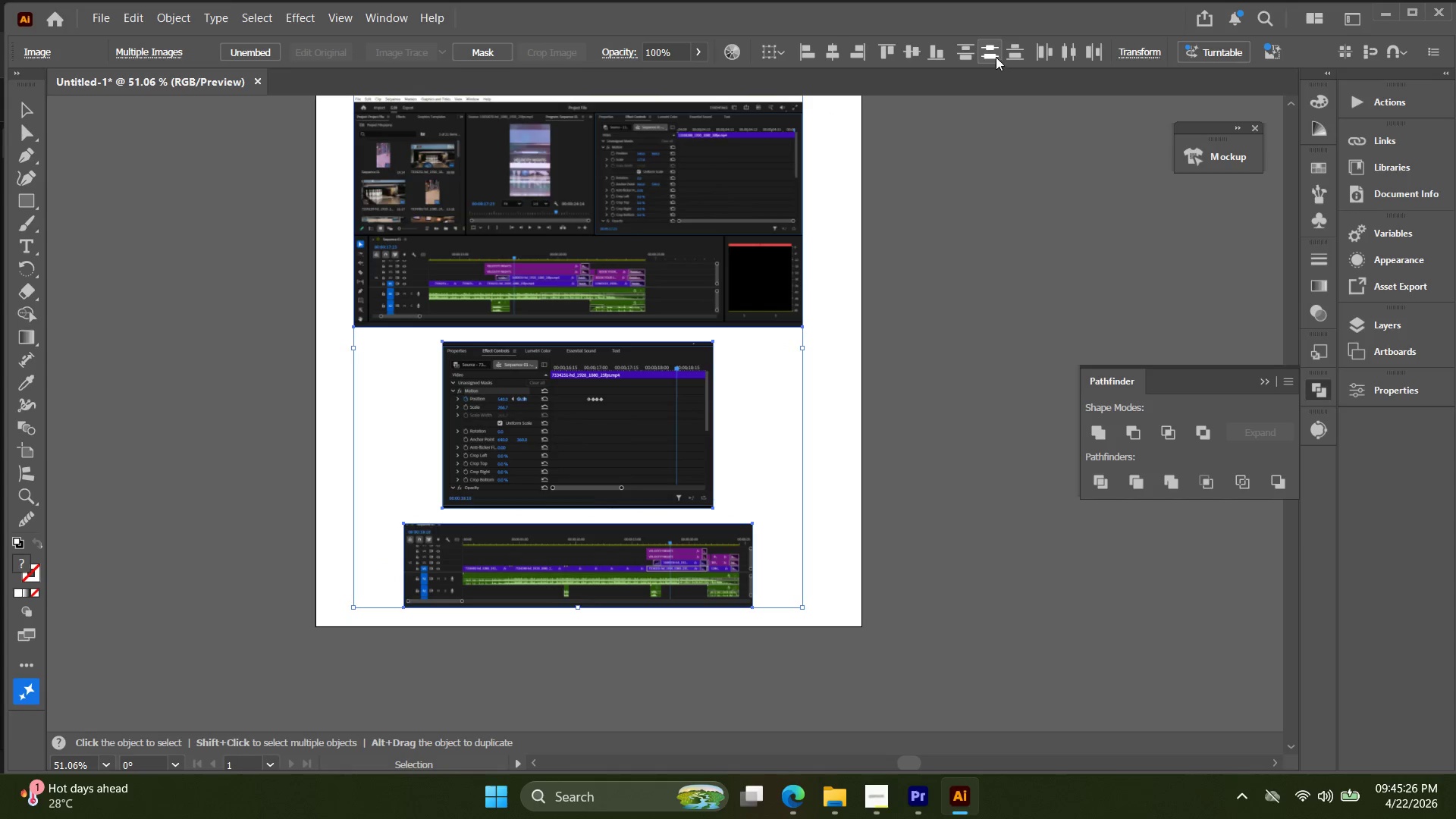 
double_click([992, 51])
 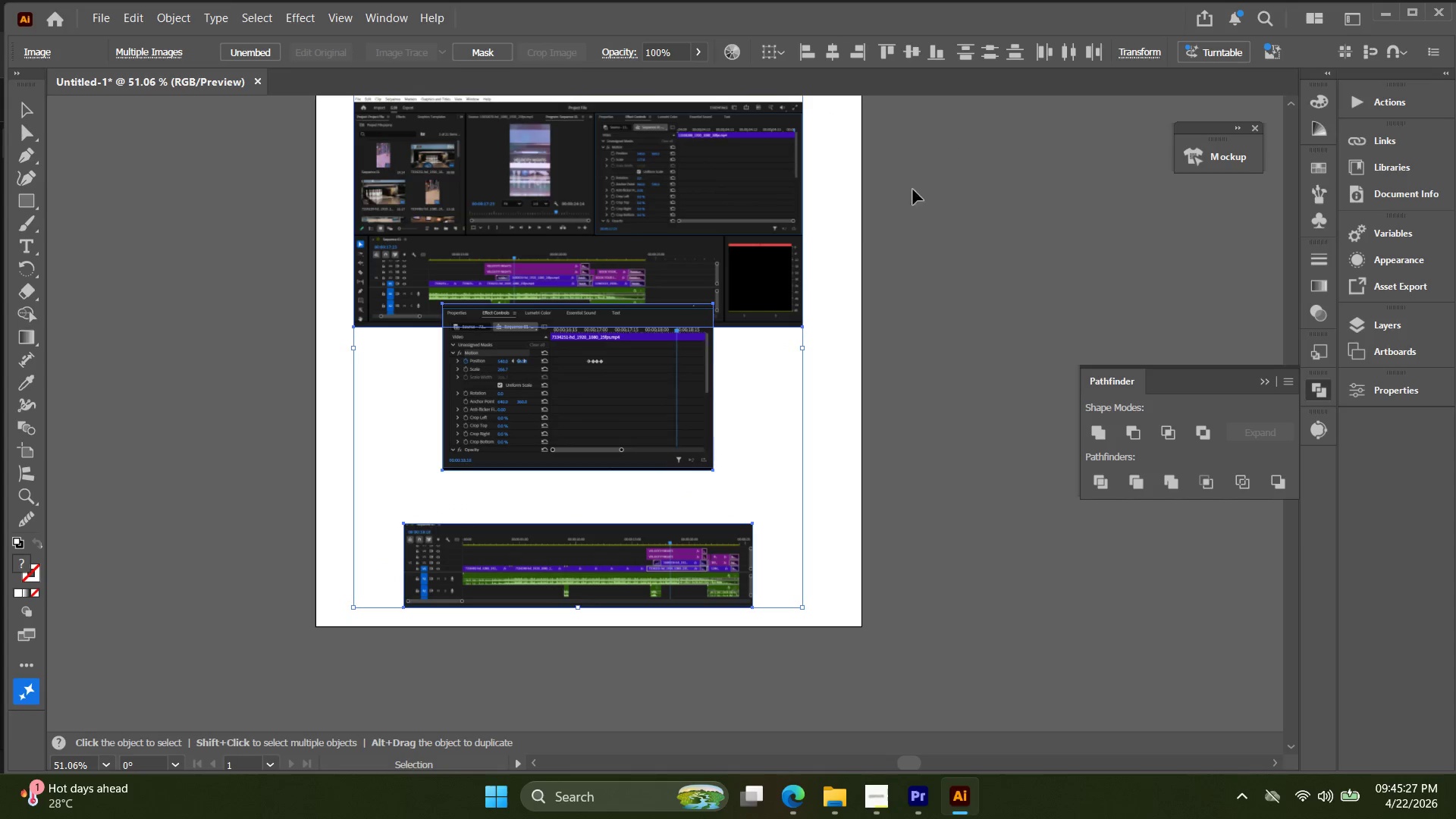 
key(Control+ControlLeft)
 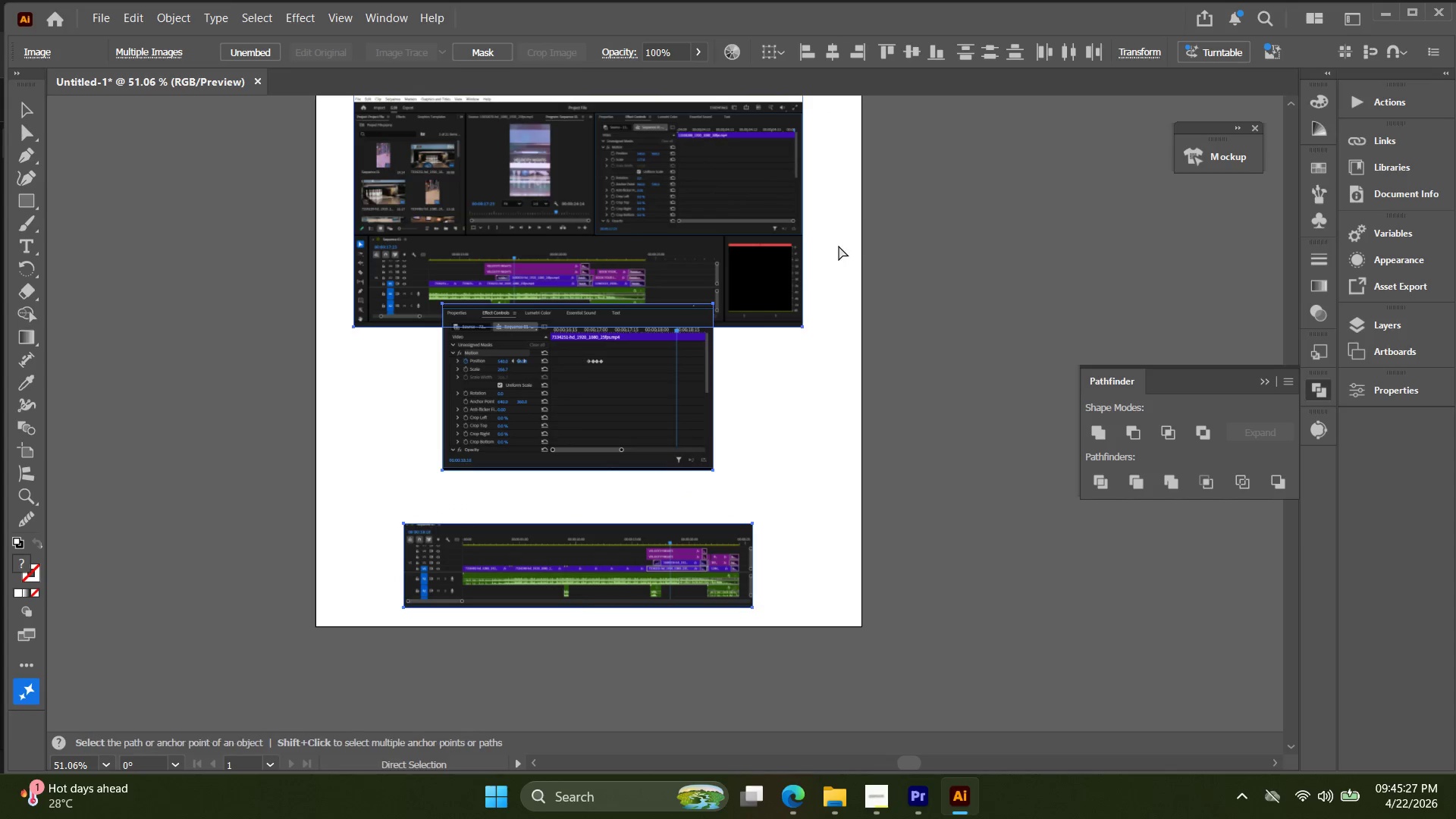 
key(Control+Z)
 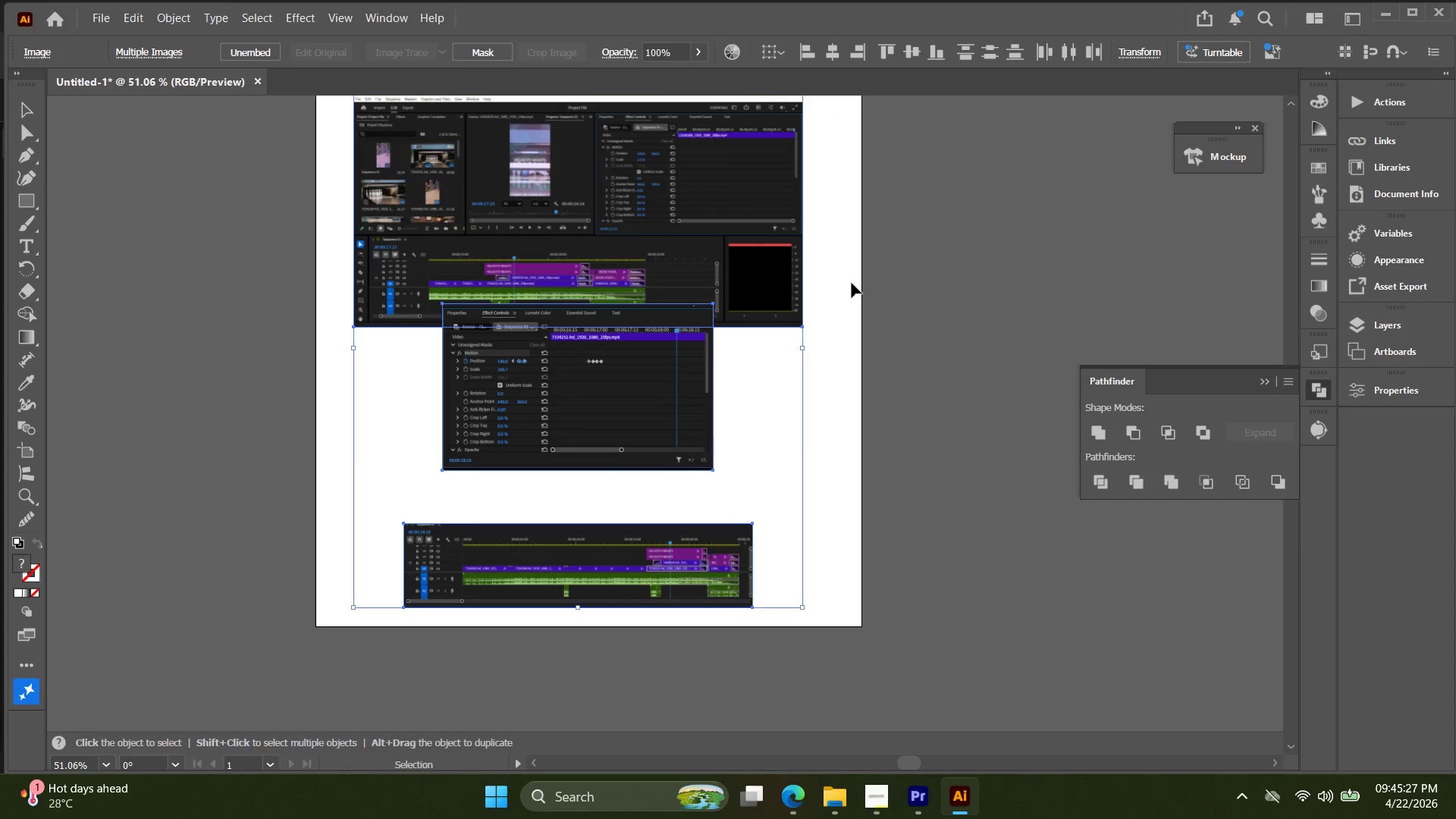 
key(Control+ControlLeft)
 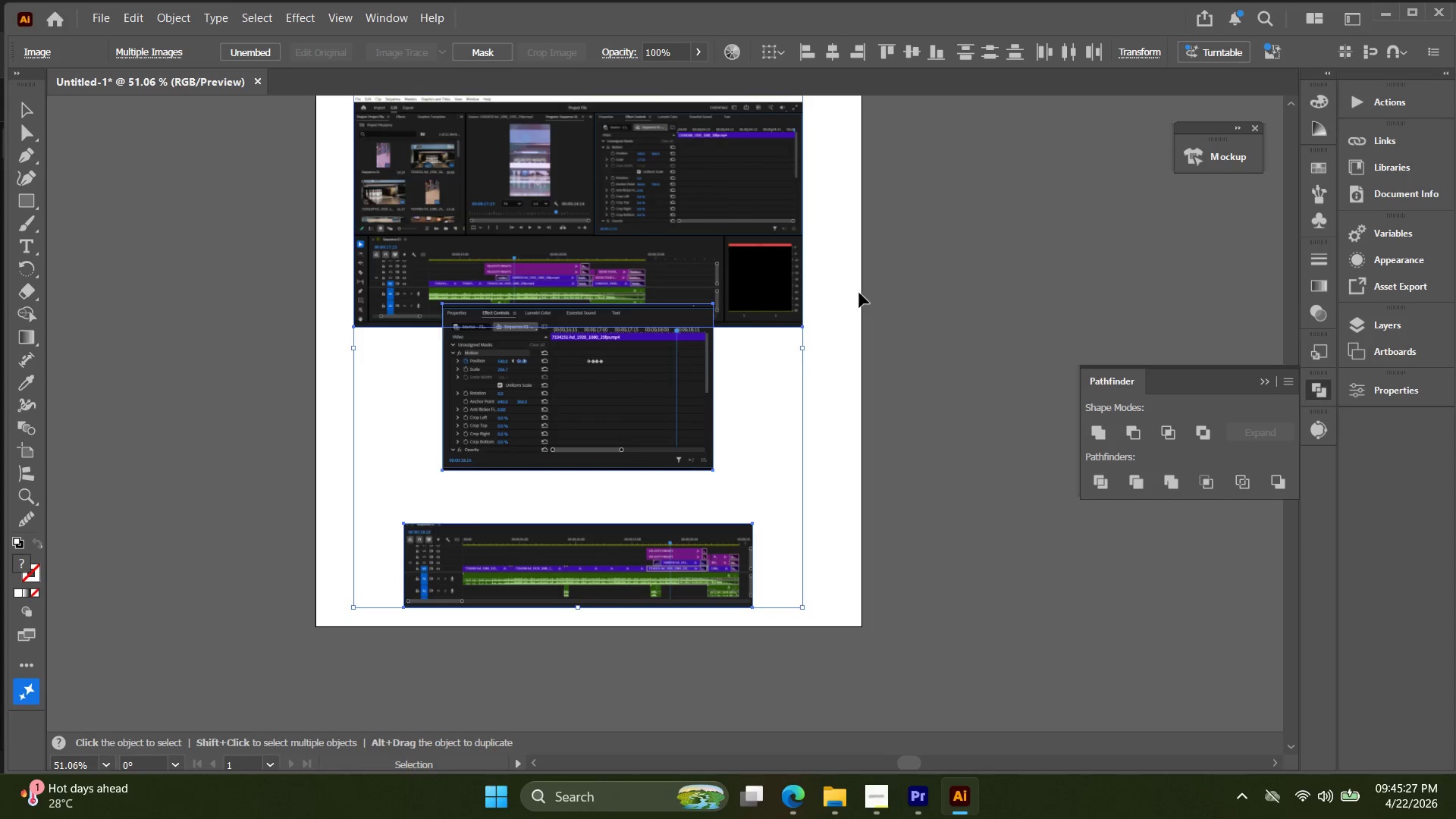 
key(Control+Z)
 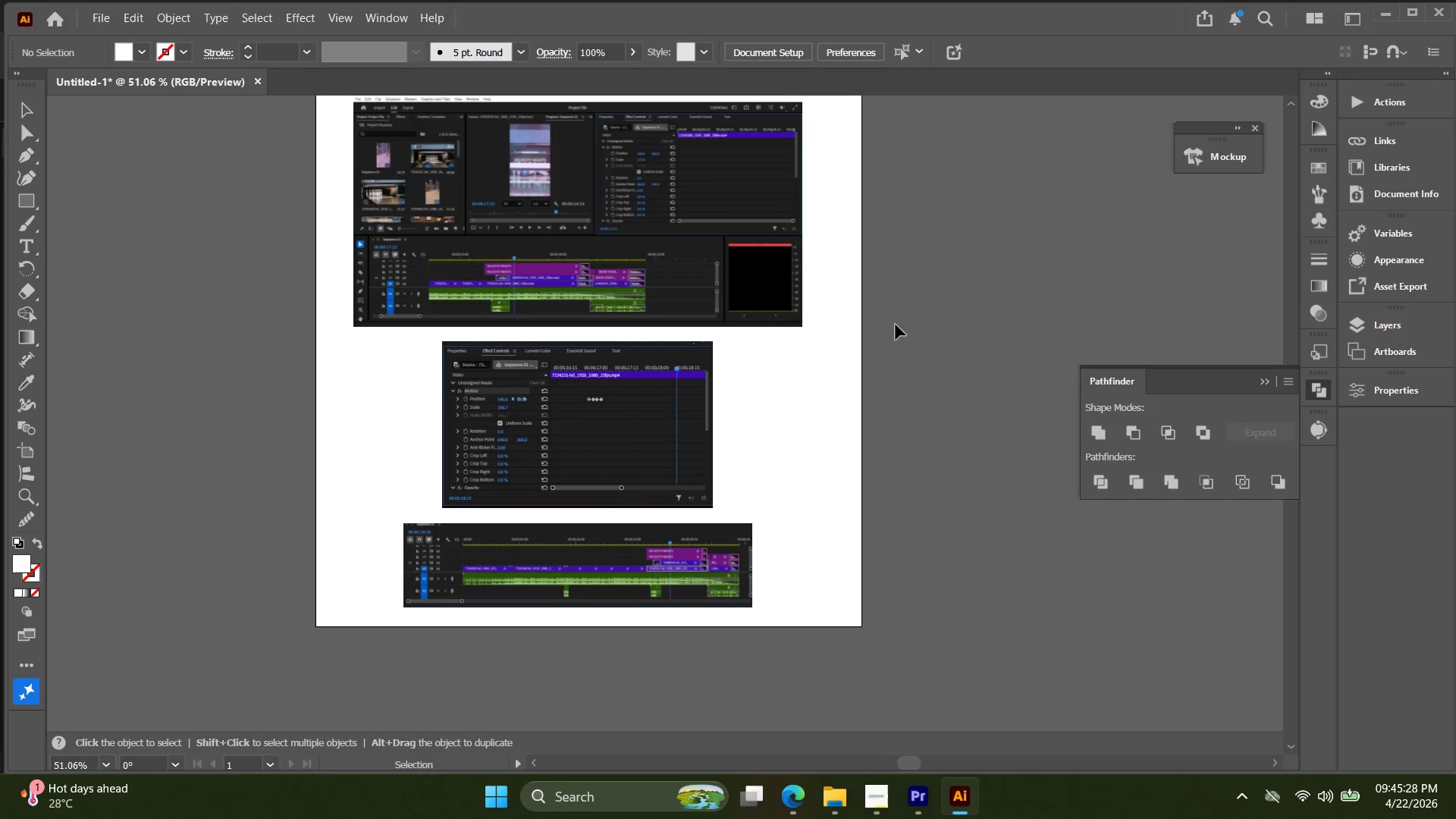 
hold_key(key=Space, duration=0.41)
 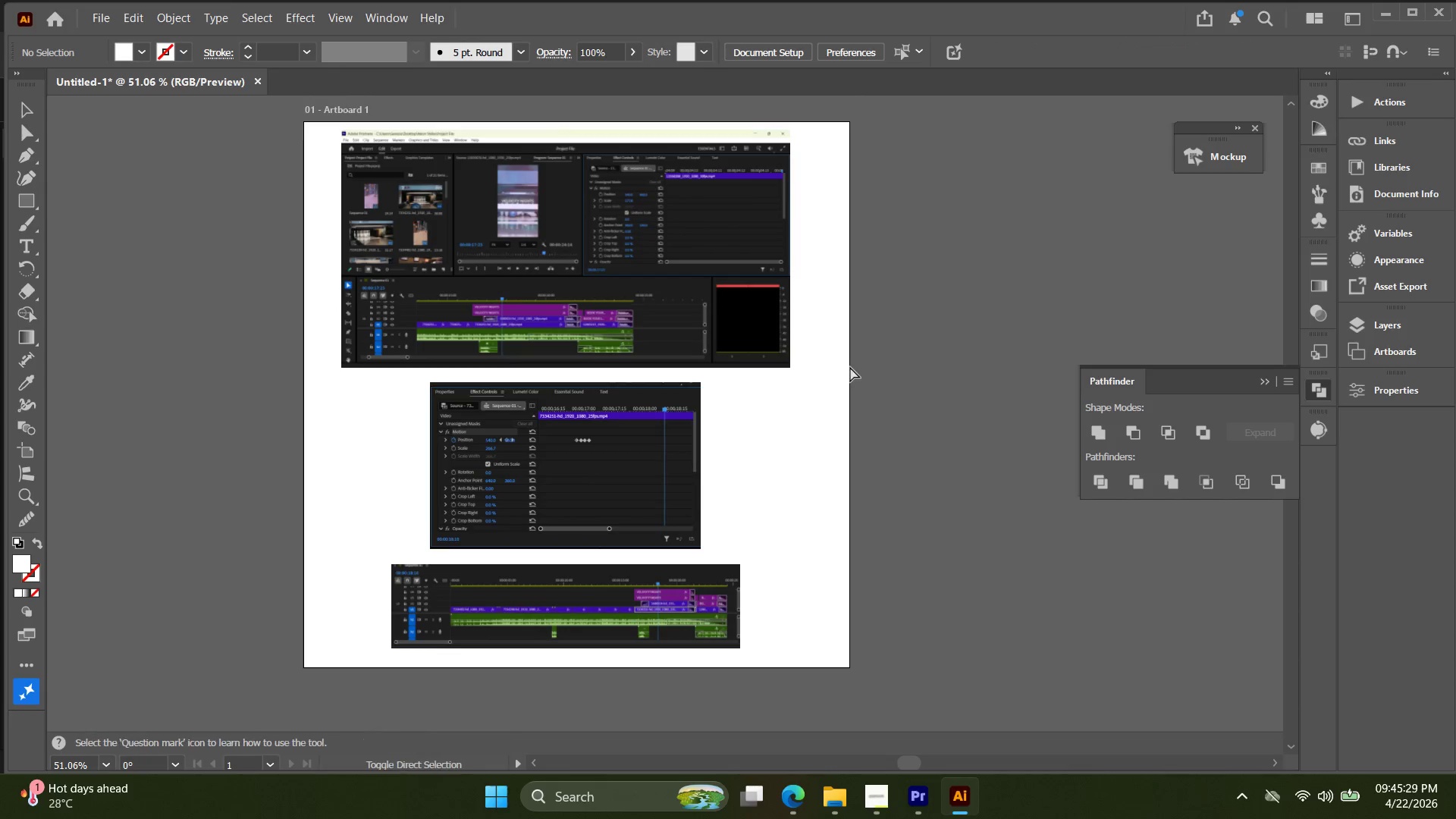 
left_click_drag(start_coordinate=[875, 334], to_coordinate=[862, 375])
 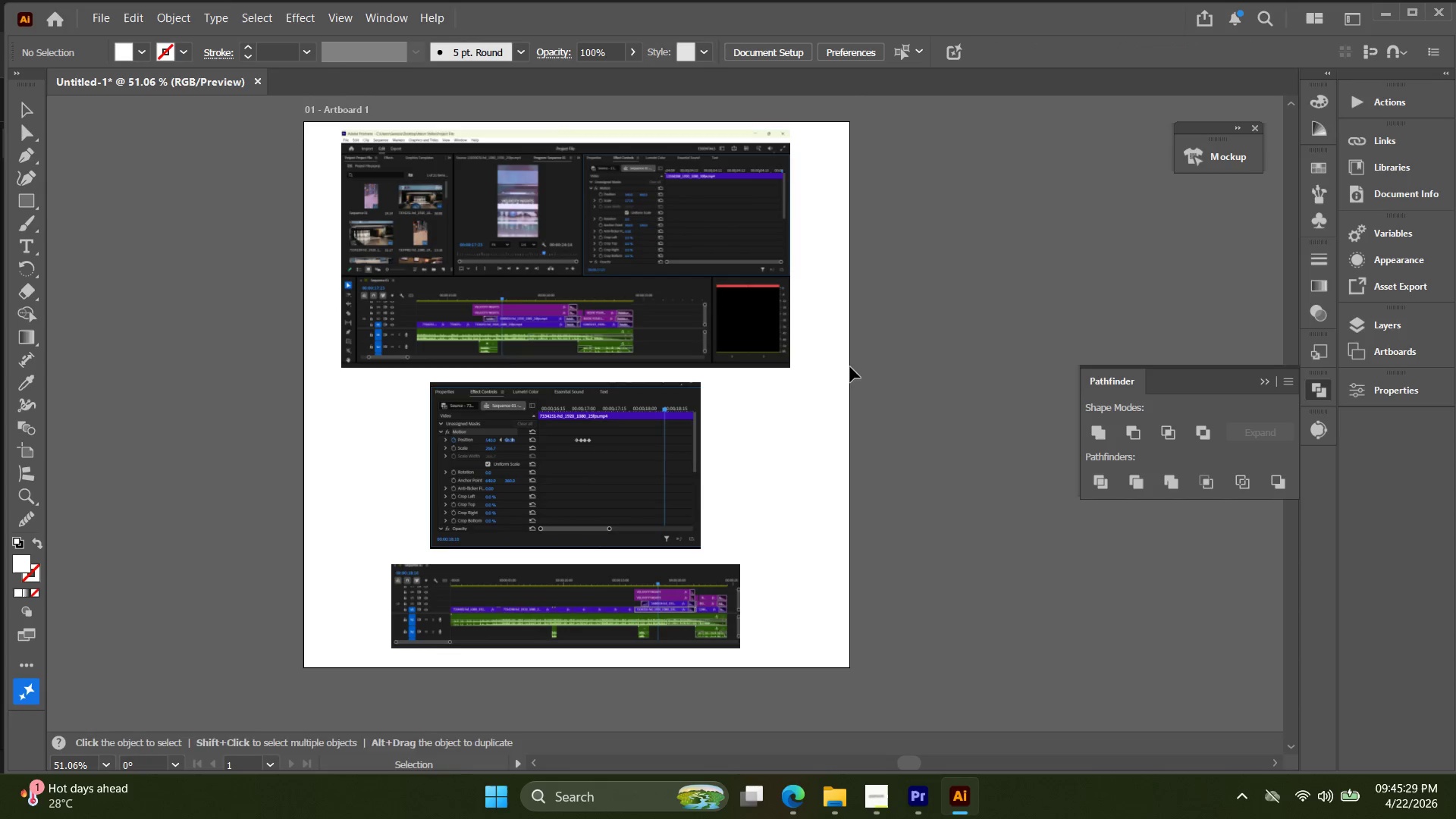 
key(Control+Shift+E)
 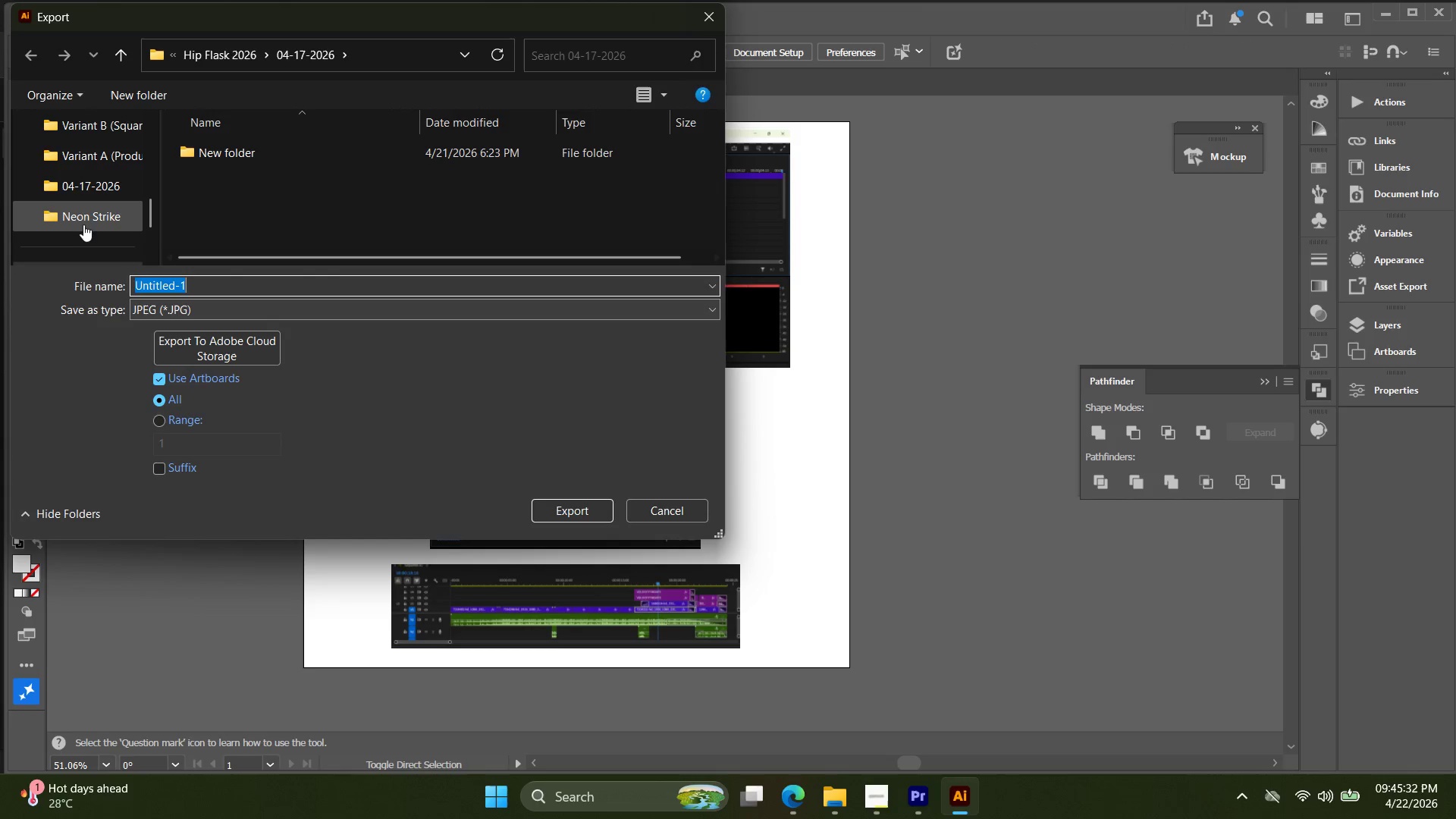 
scroll: coordinate [89, 200], scroll_direction: none, amount: 0.0
 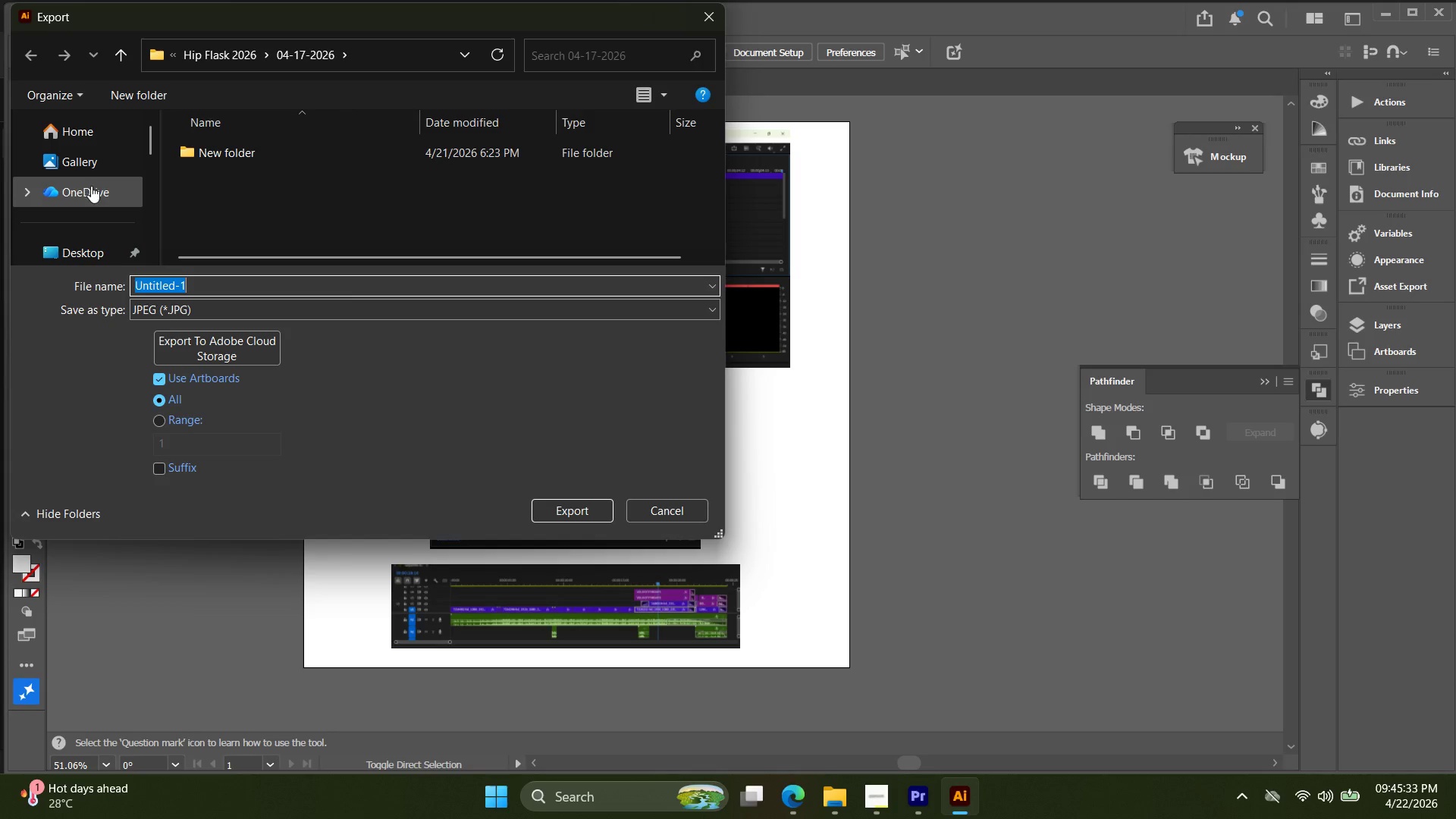 
scroll: coordinate [90, 188], scroll_direction: down, amount: 1.0
 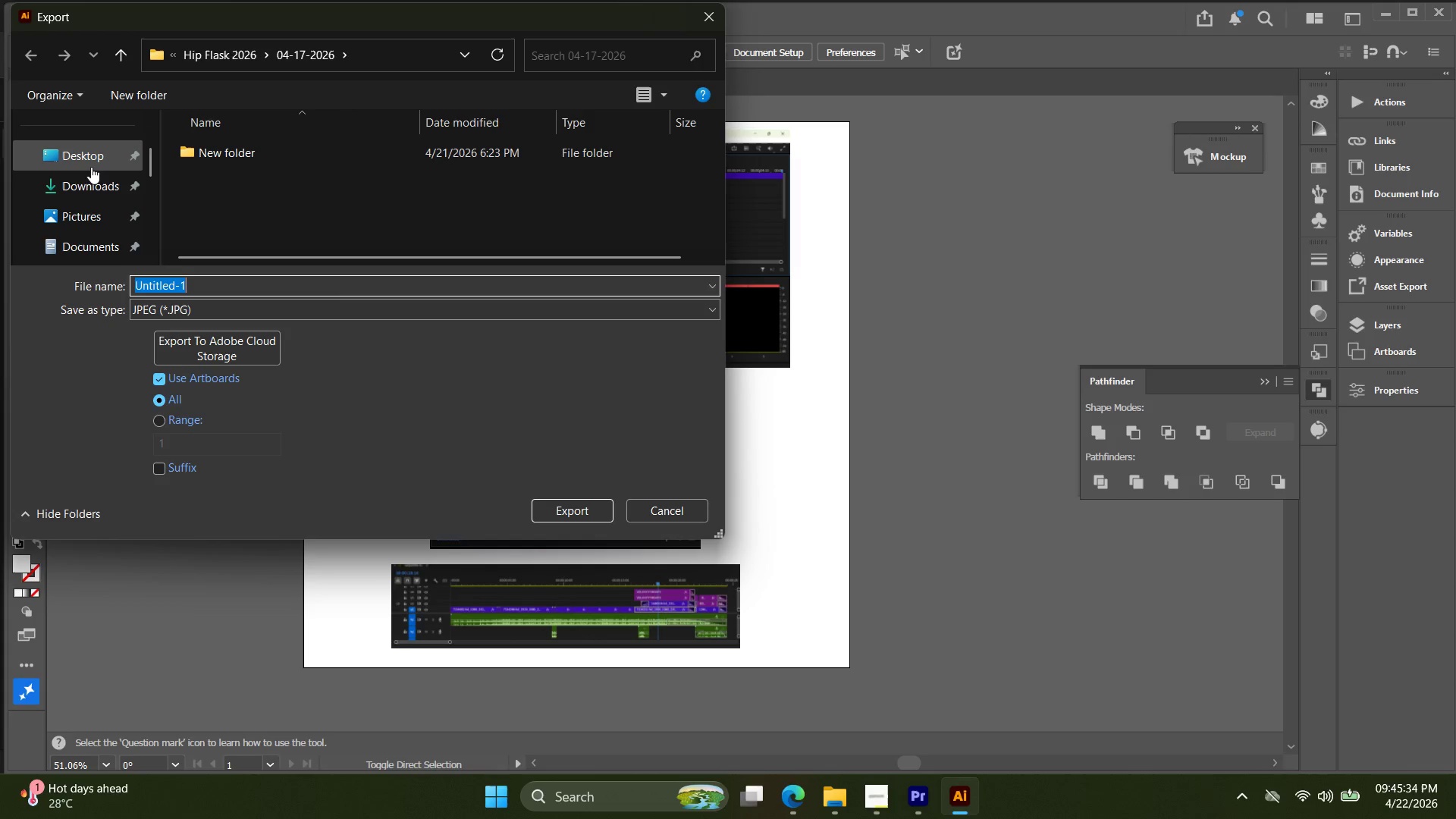 
left_click([91, 165])
 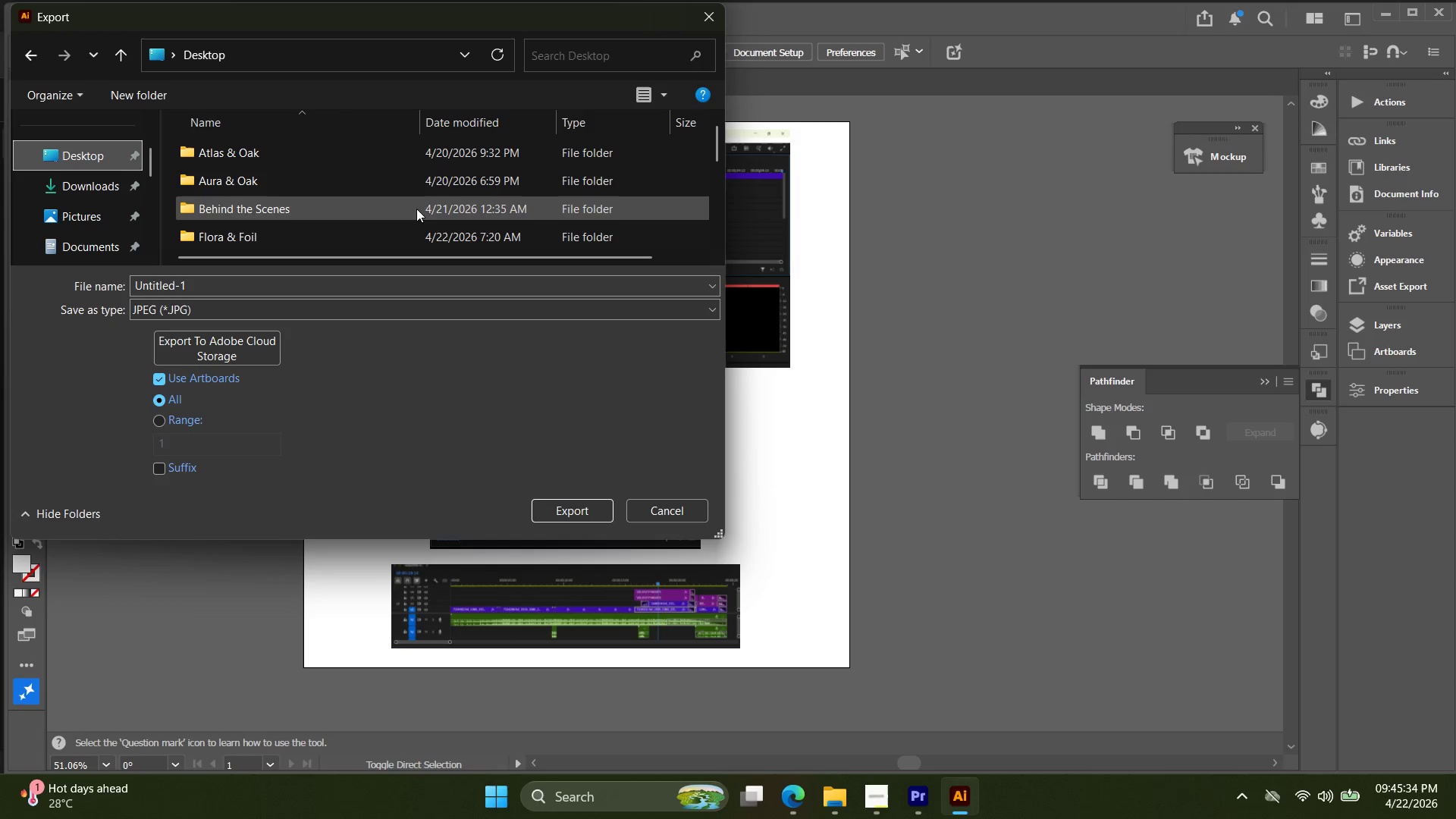 
scroll: coordinate [392, 222], scroll_direction: down, amount: 9.0
 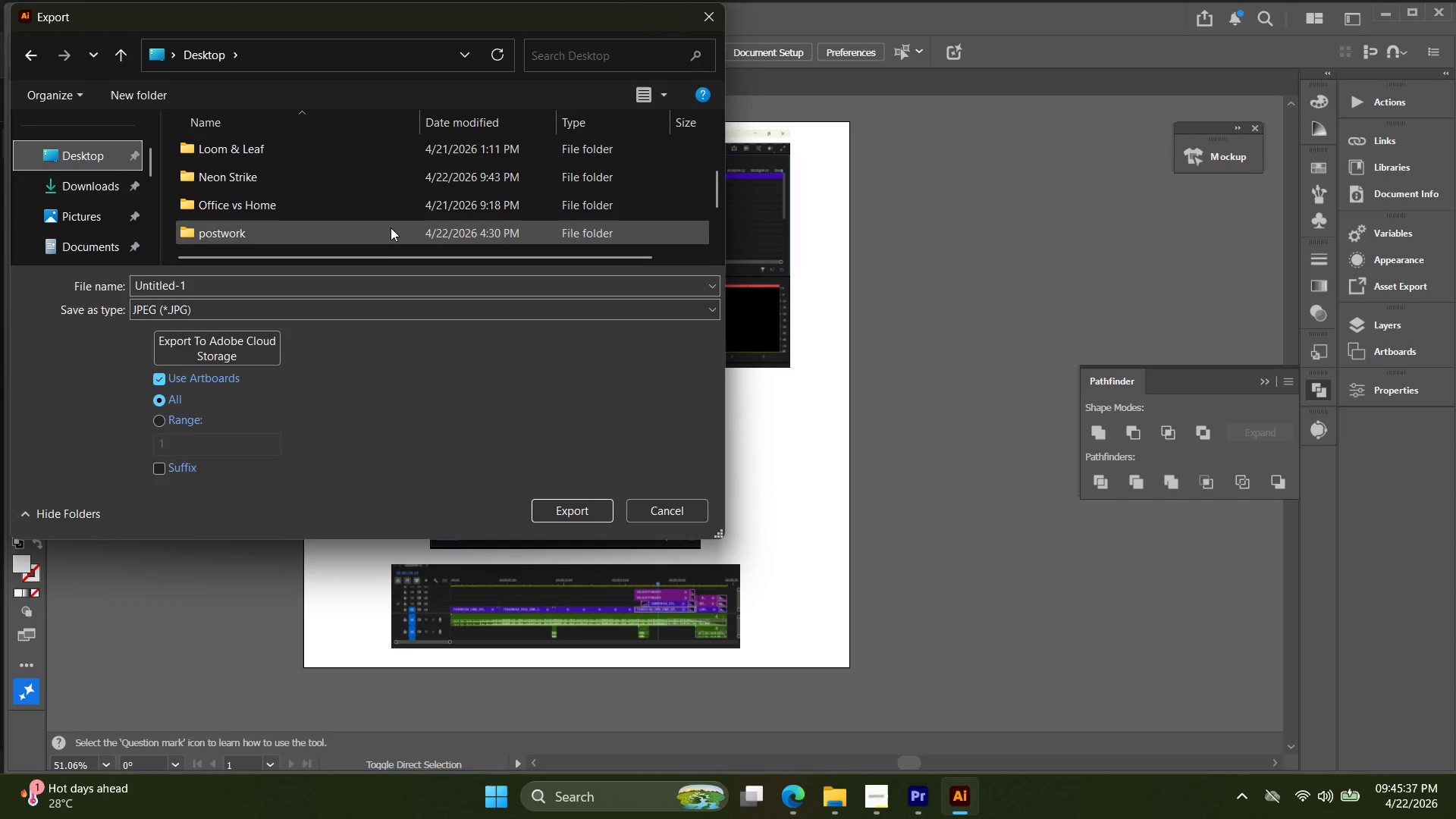 
scroll: coordinate [391, 228], scroll_direction: up, amount: 1.0
 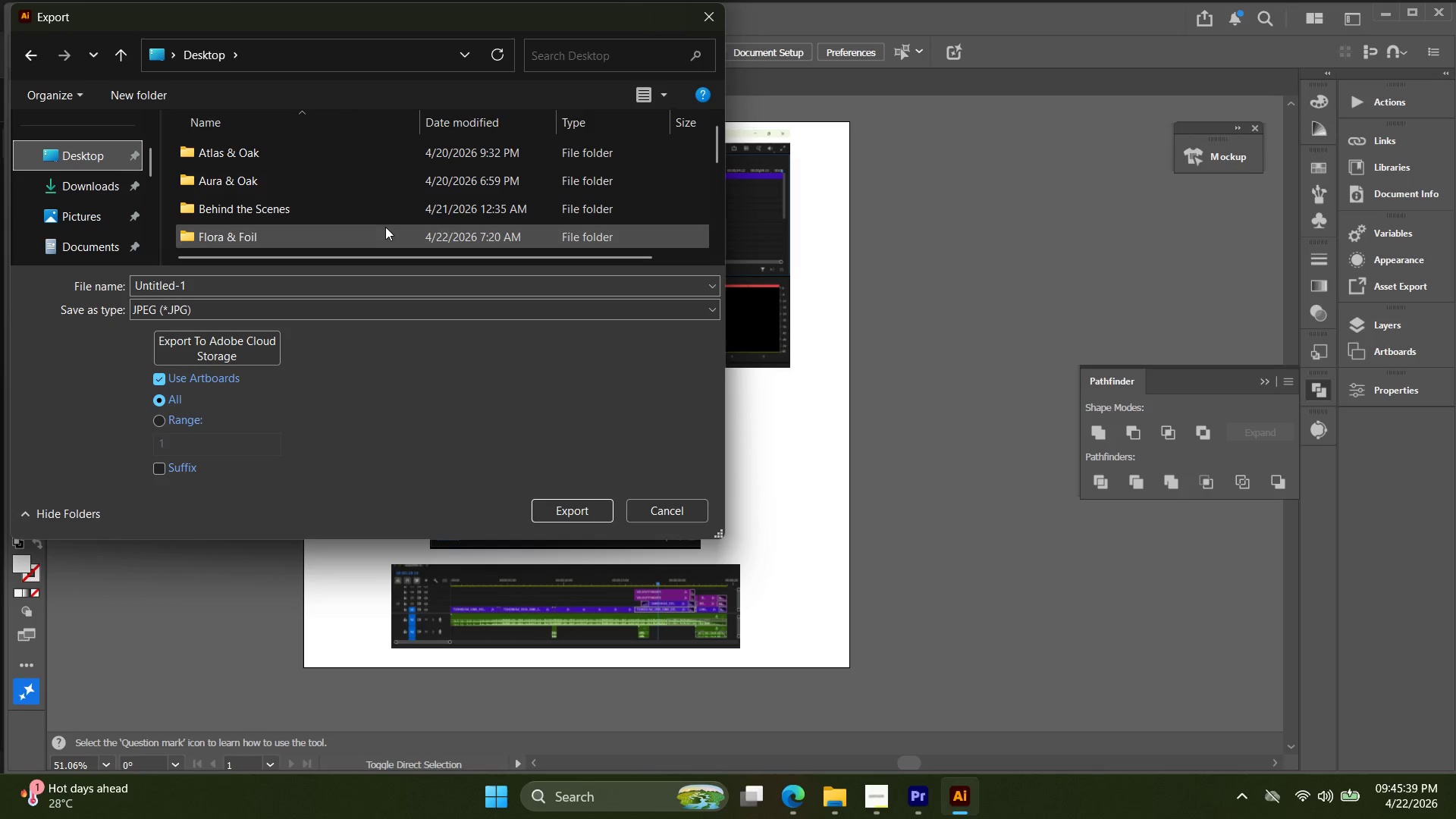 
scroll: coordinate [385, 228], scroll_direction: down, amount: 3.0
 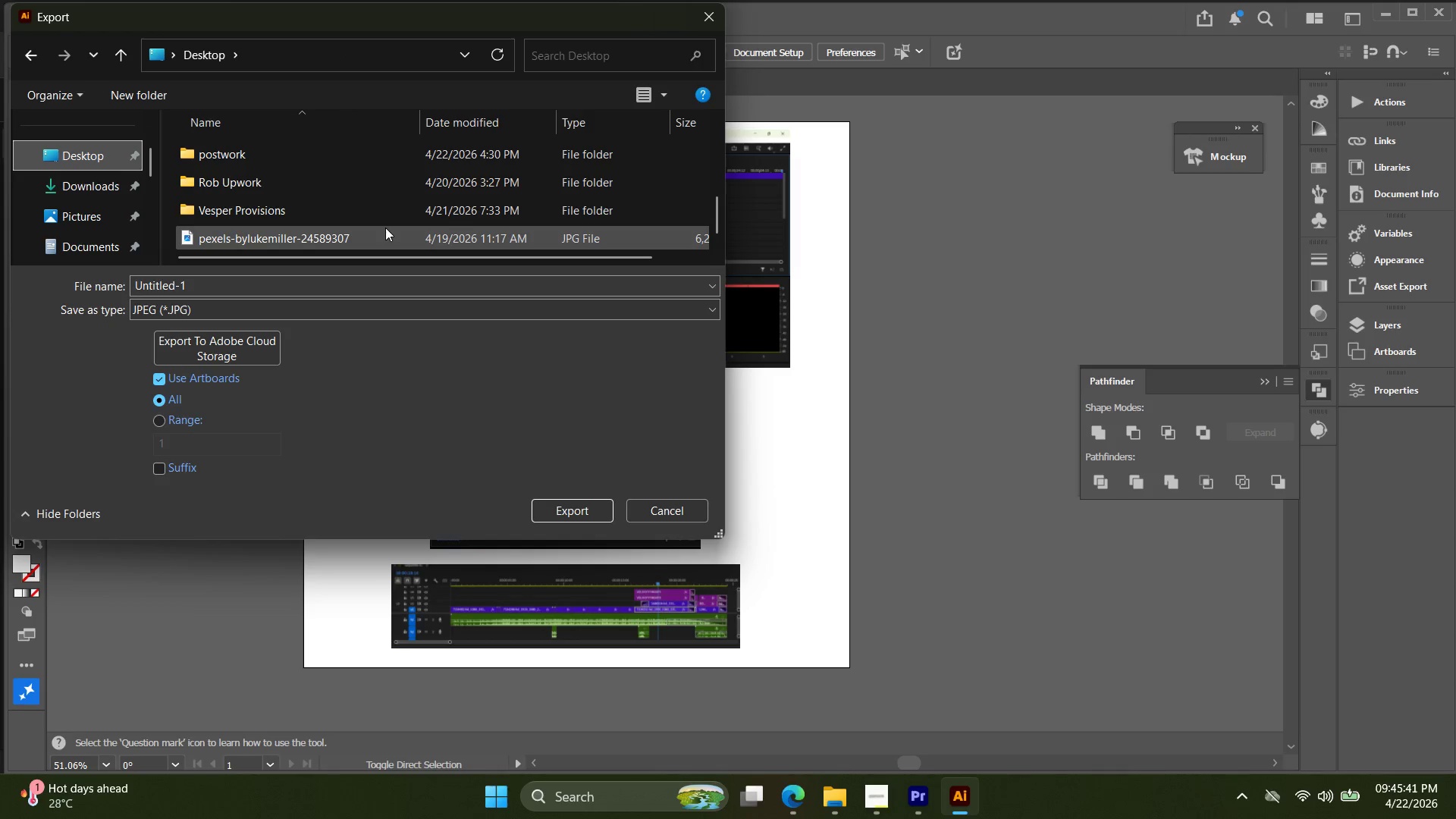 
scroll: coordinate [385, 228], scroll_direction: up, amount: 1.0
 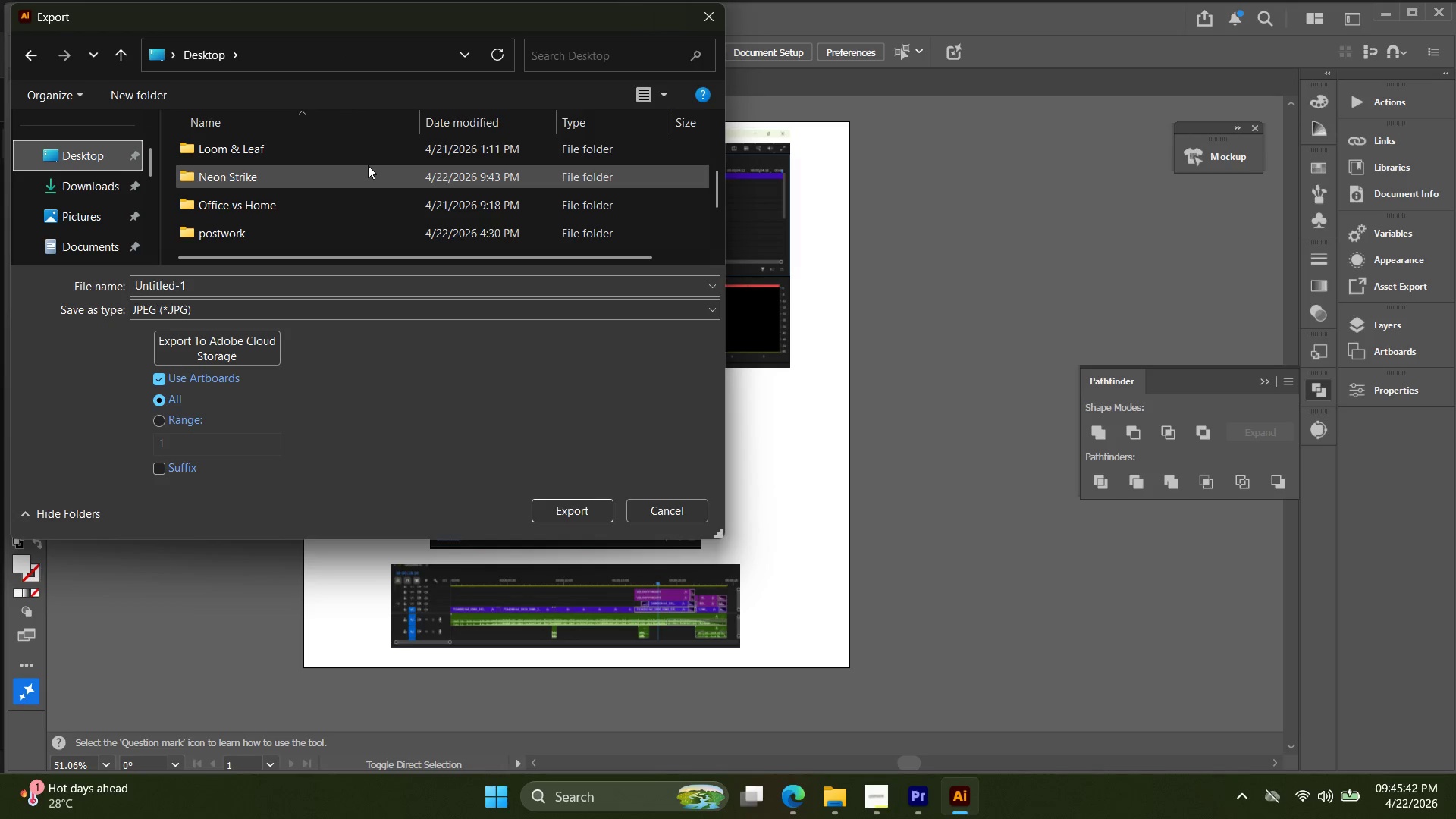 
double_click([368, 165])
 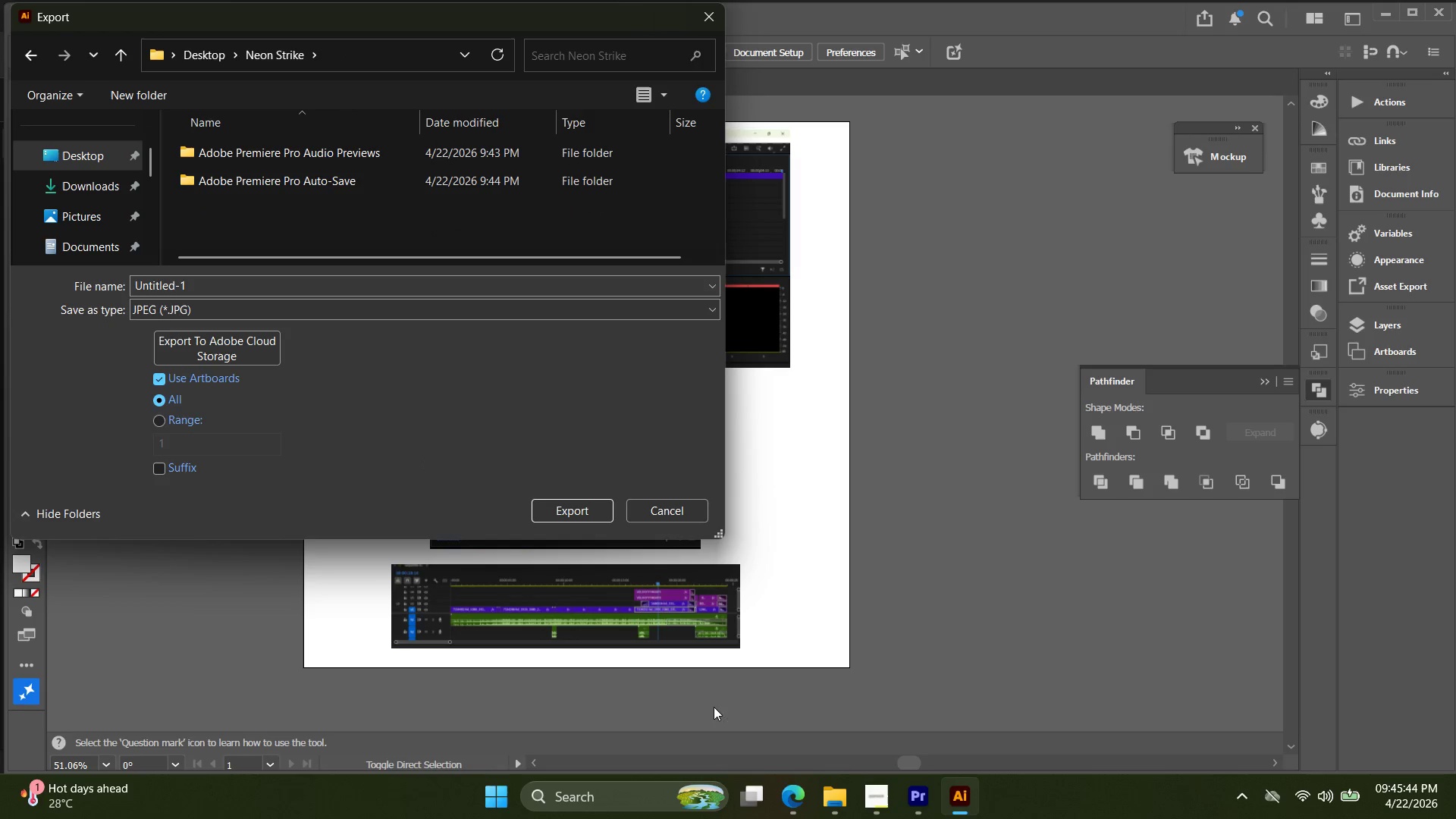 
left_click([799, 811])